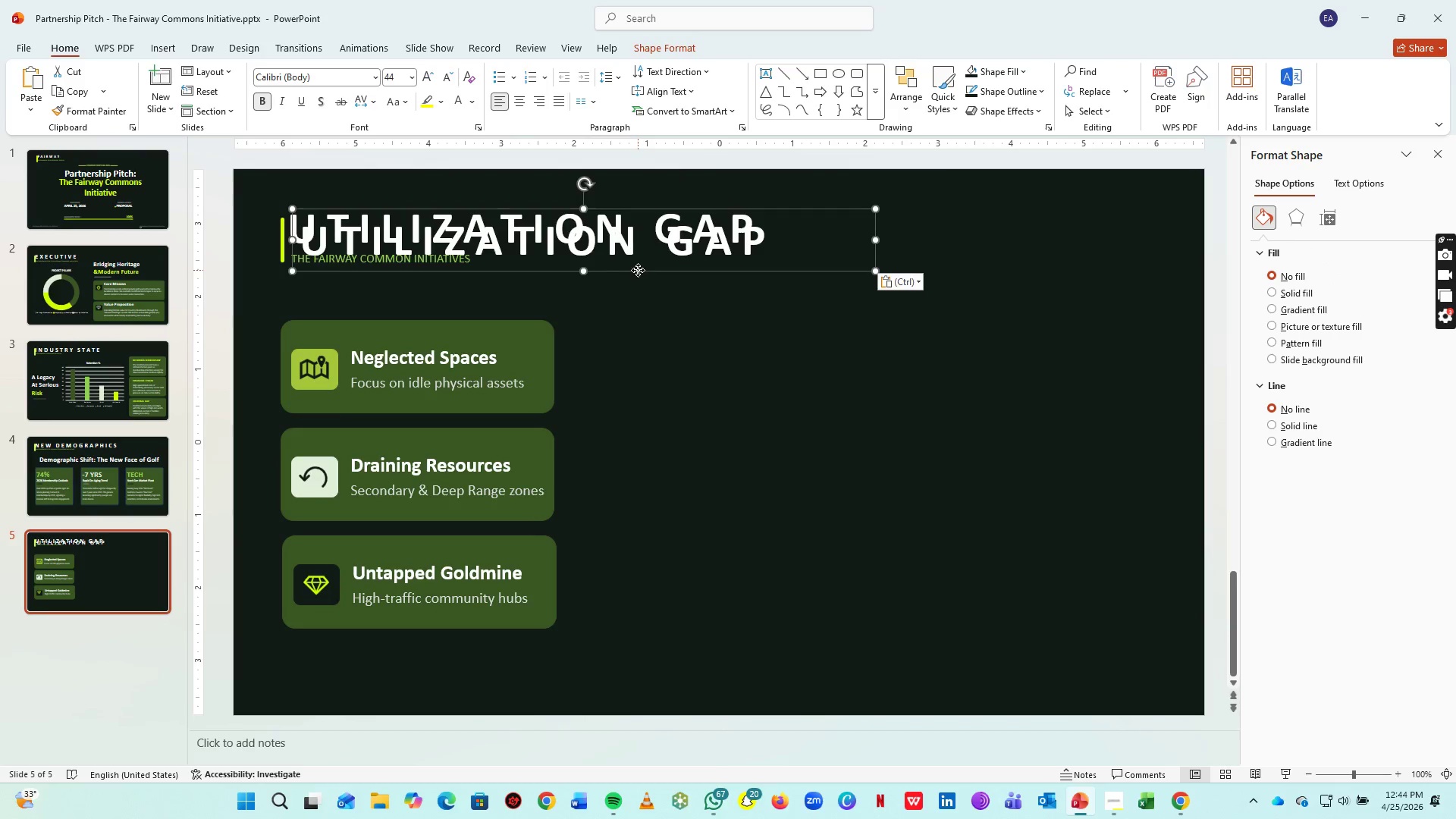 
left_click_drag(start_coordinate=[638, 270], to_coordinate=[987, 348])
 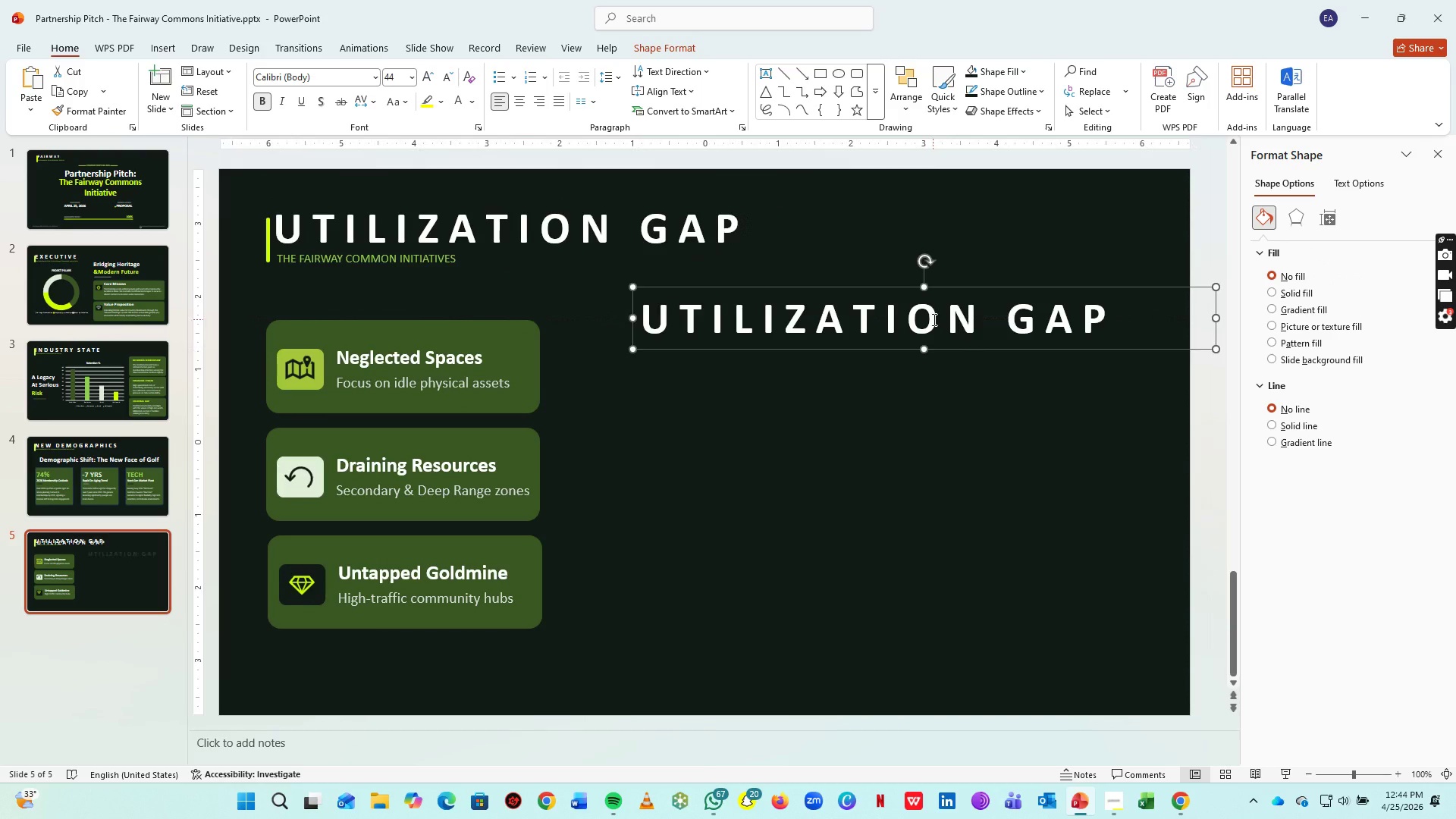 
left_click([933, 319])
 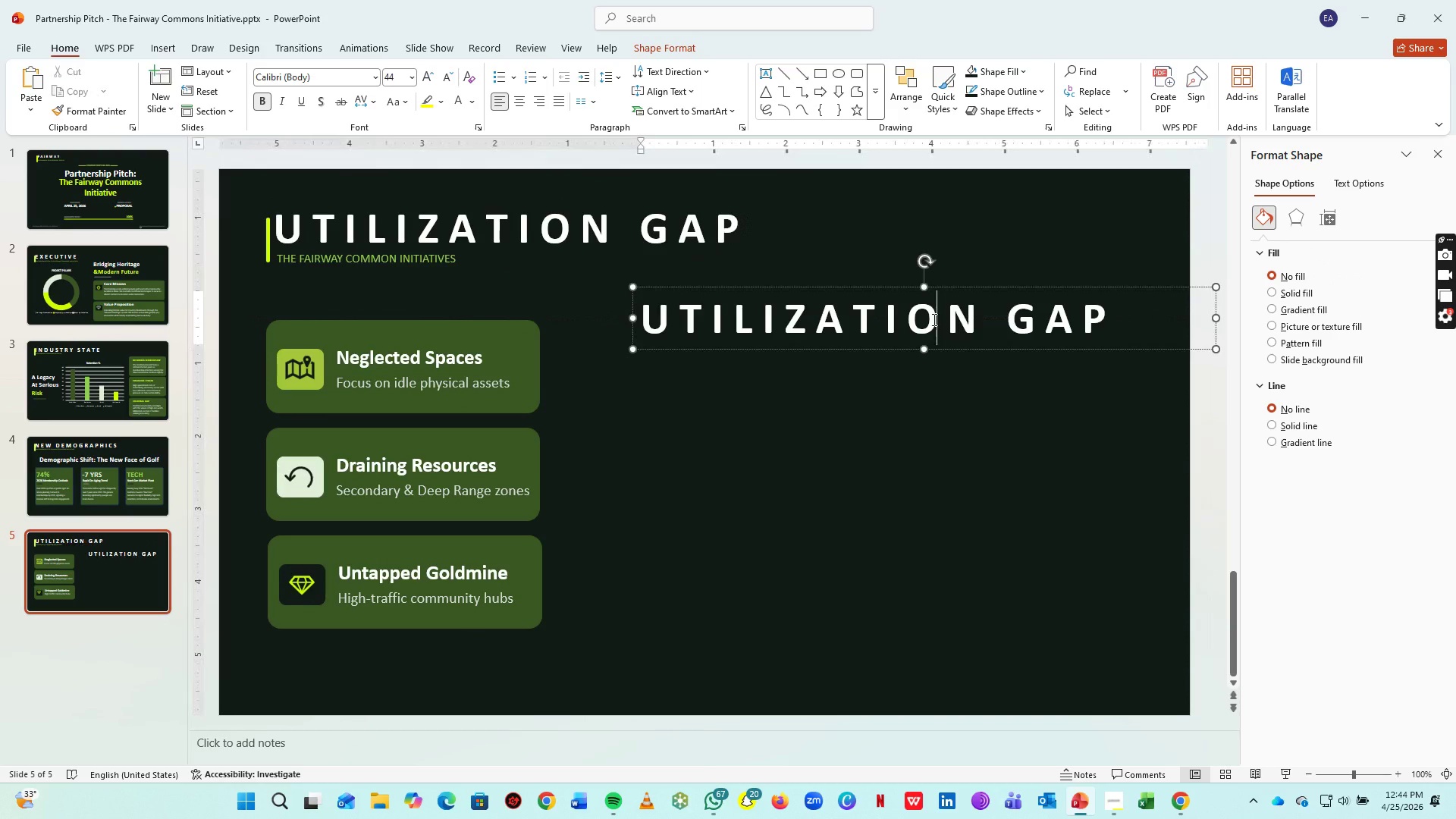 
key(Control+A)
 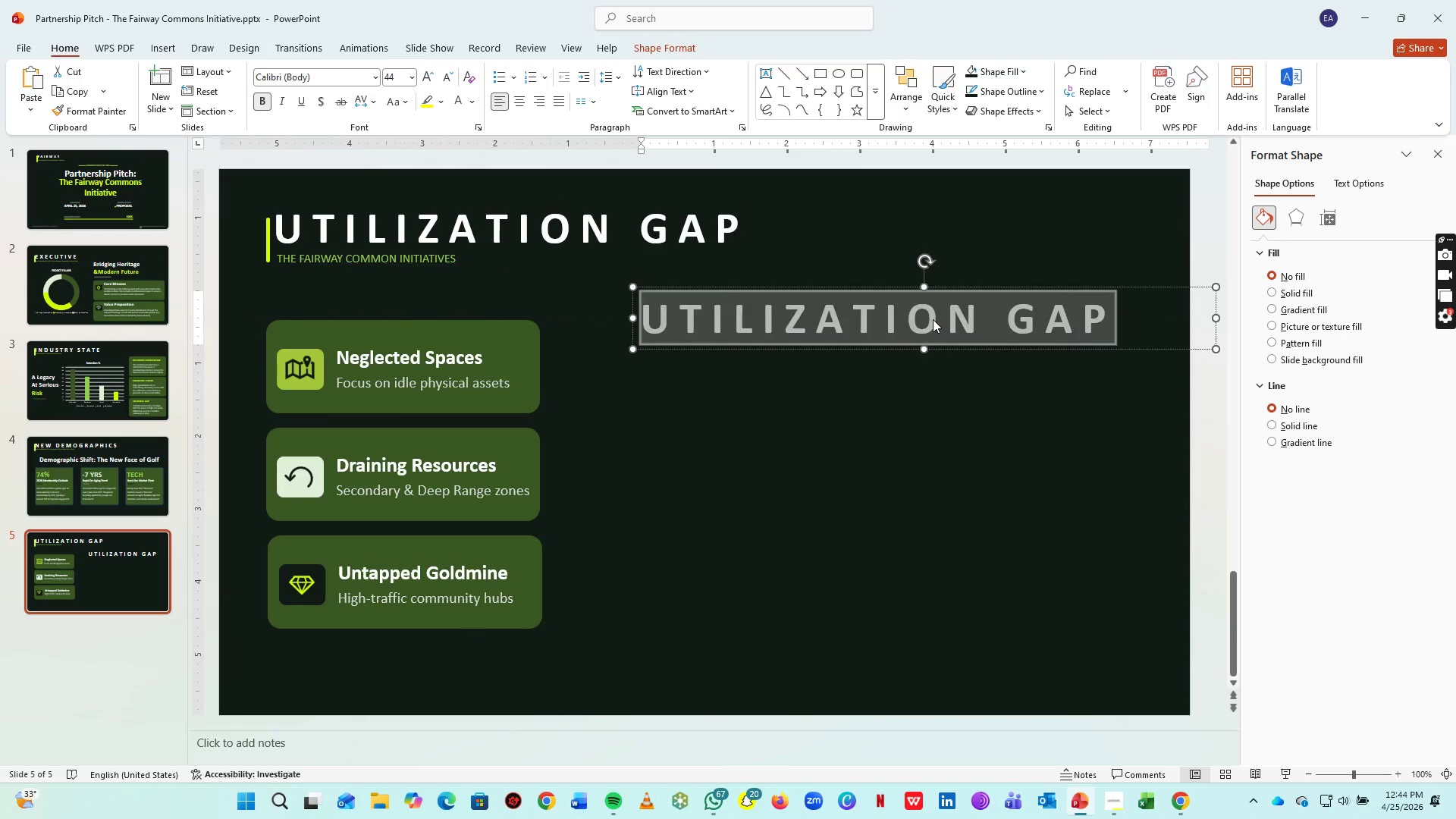 
key(CapsLock)
 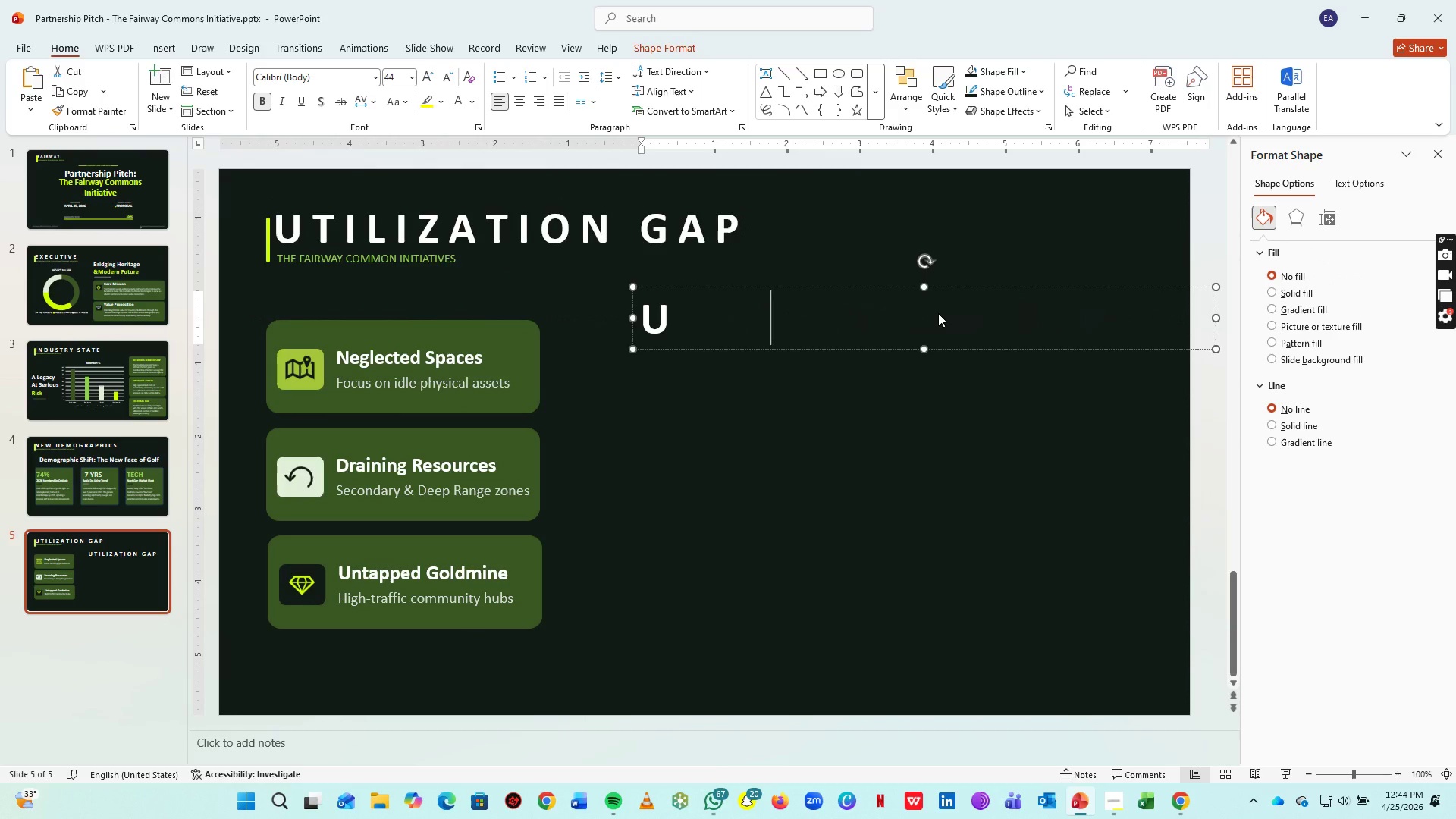 
key(U)
 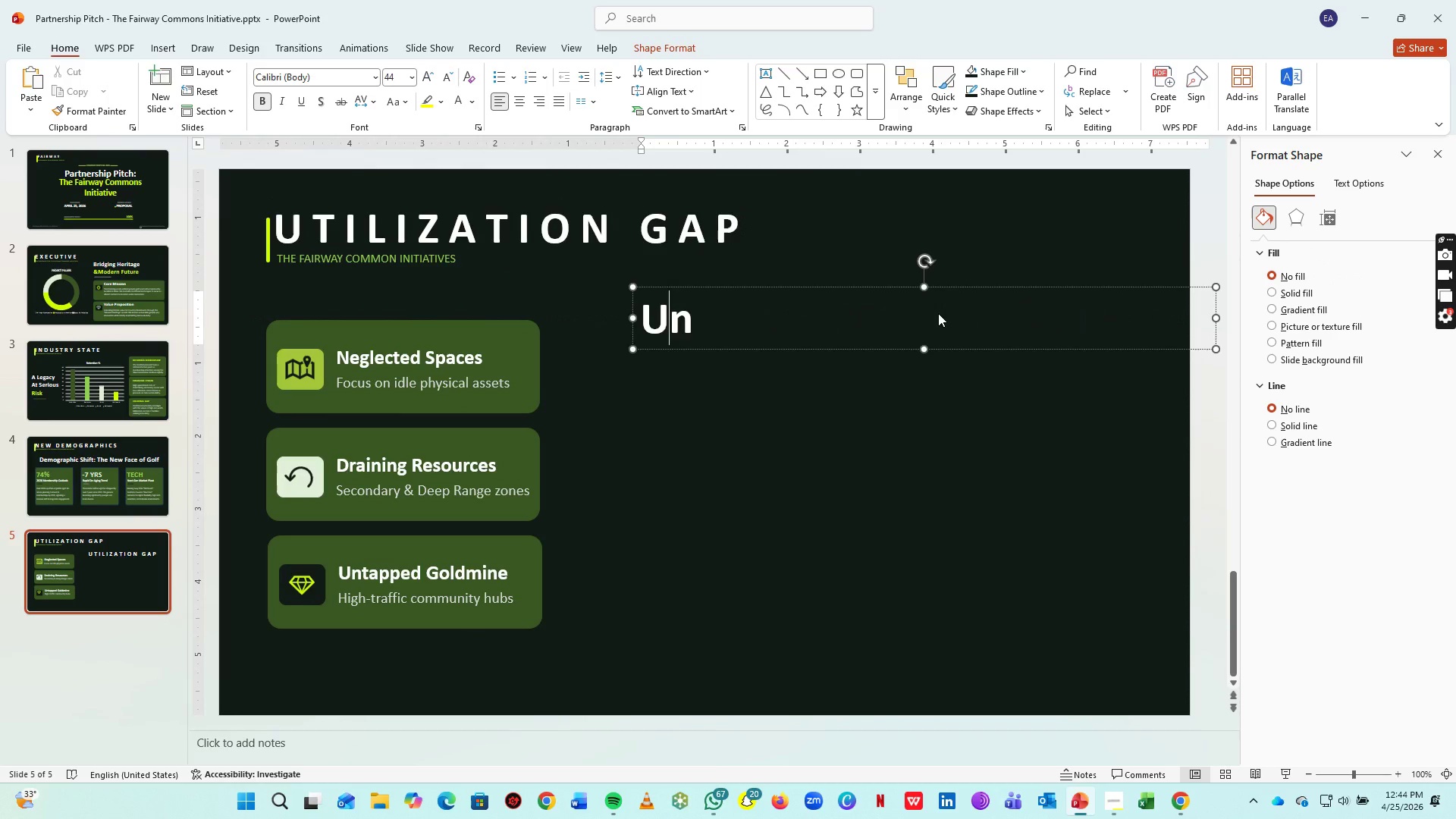 
key(CapsLock)
 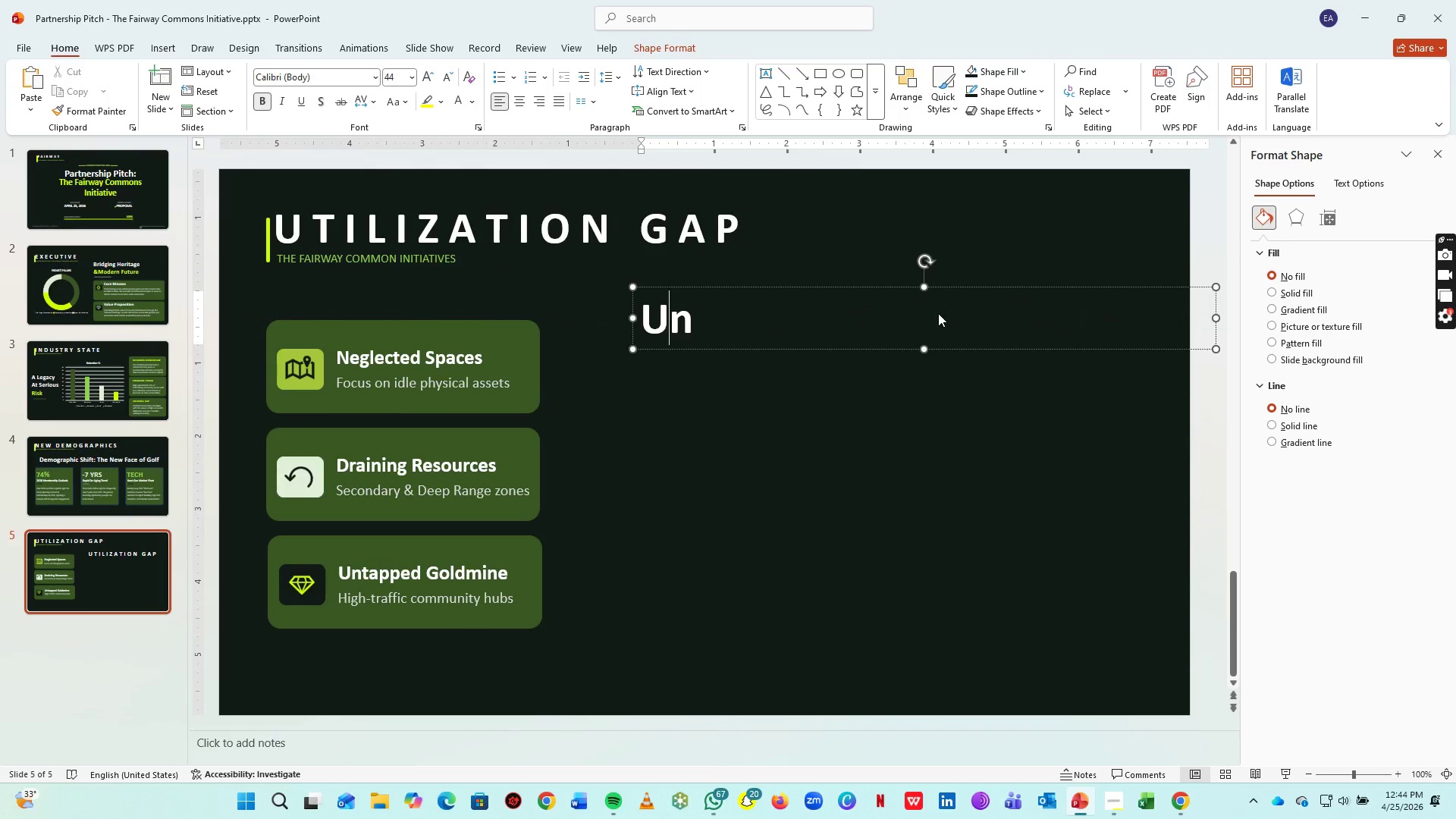 
key(N)
 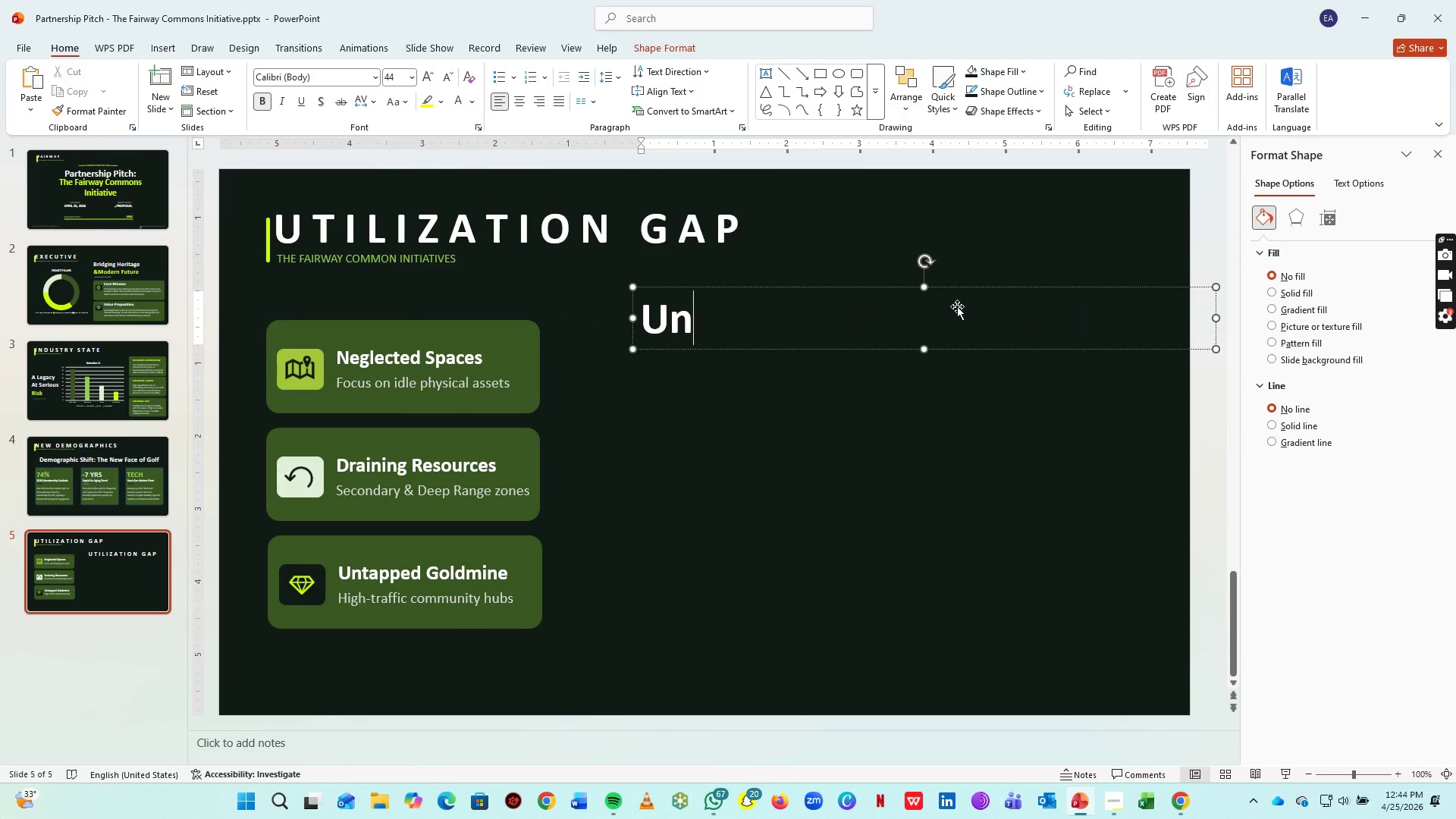 
type(der-Perfr)
key(Backspace)
type(orming Assets)
 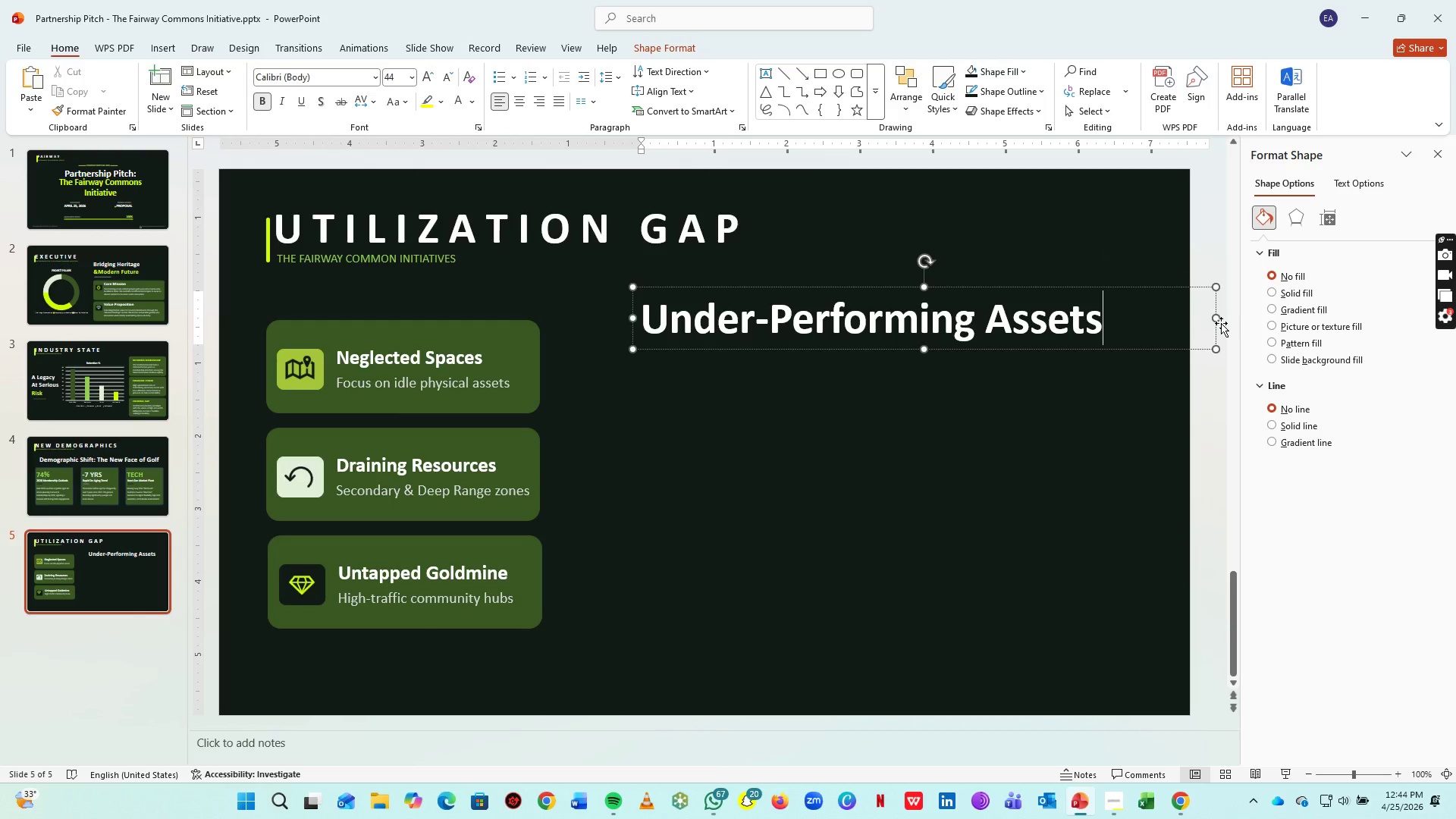 
left_click_drag(start_coordinate=[1219, 318], to_coordinate=[1133, 320])
 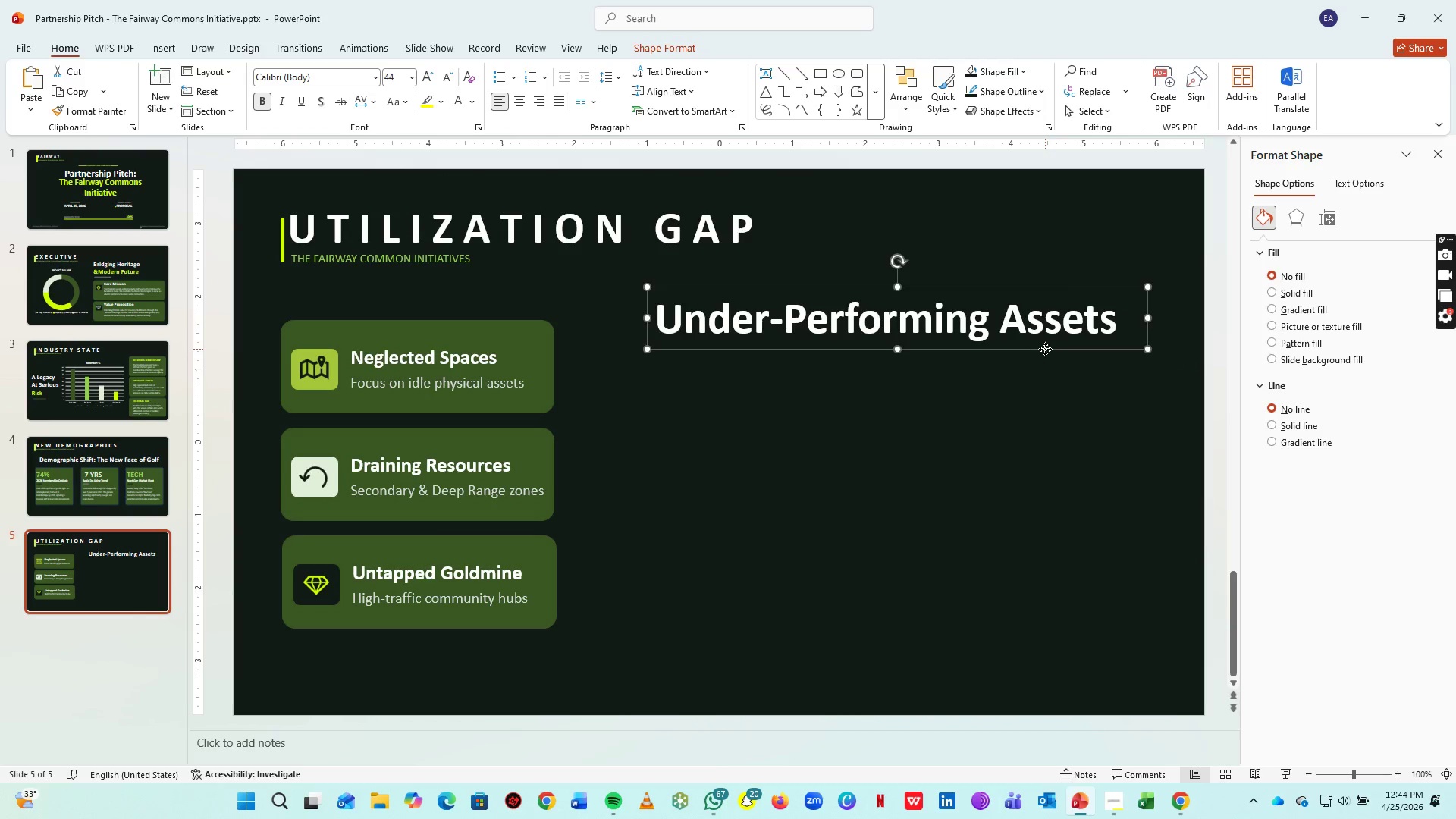 
left_click_drag(start_coordinate=[1045, 349], to_coordinate=[1052, 355])
 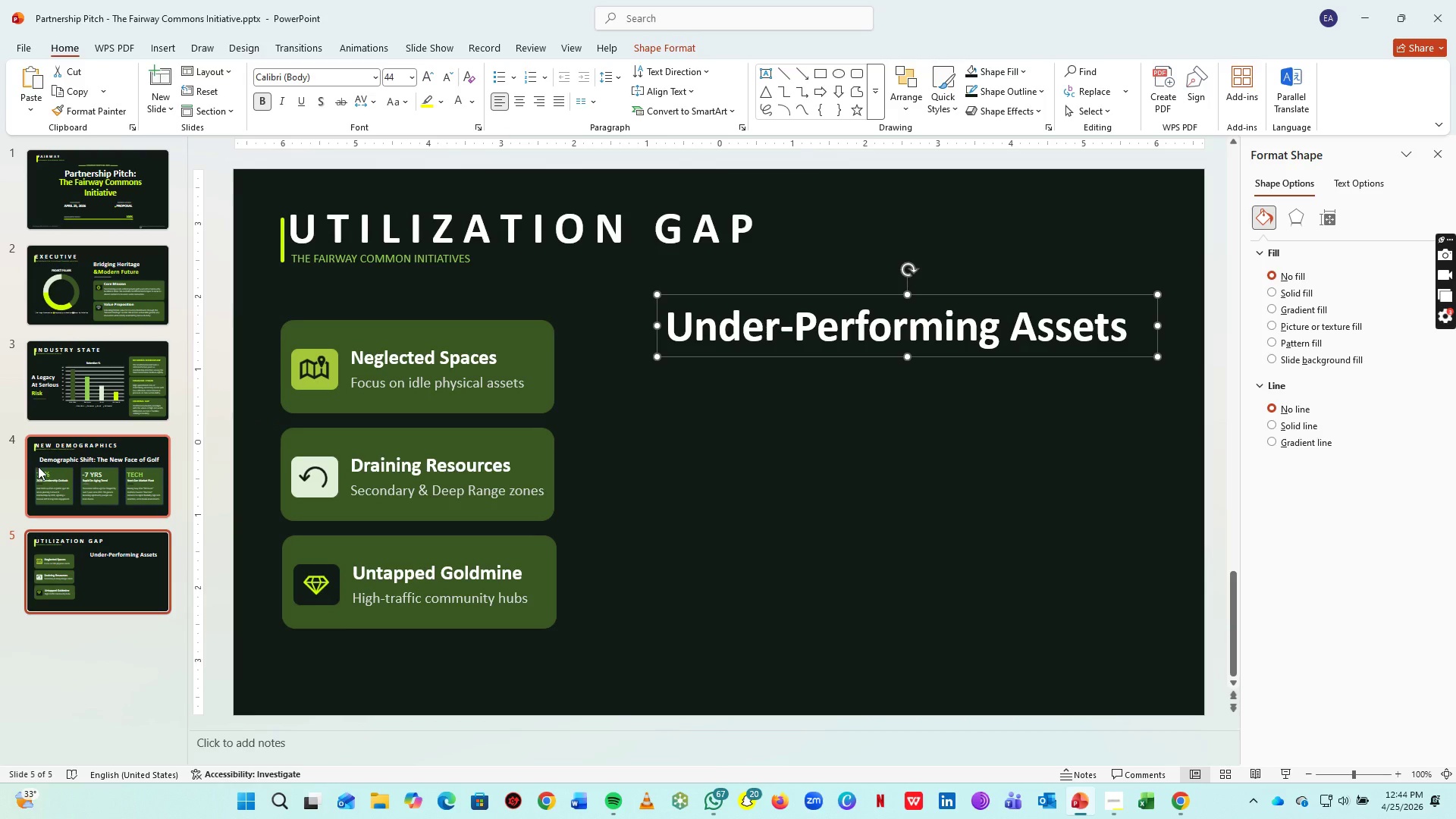 
left_click([39, 466])
 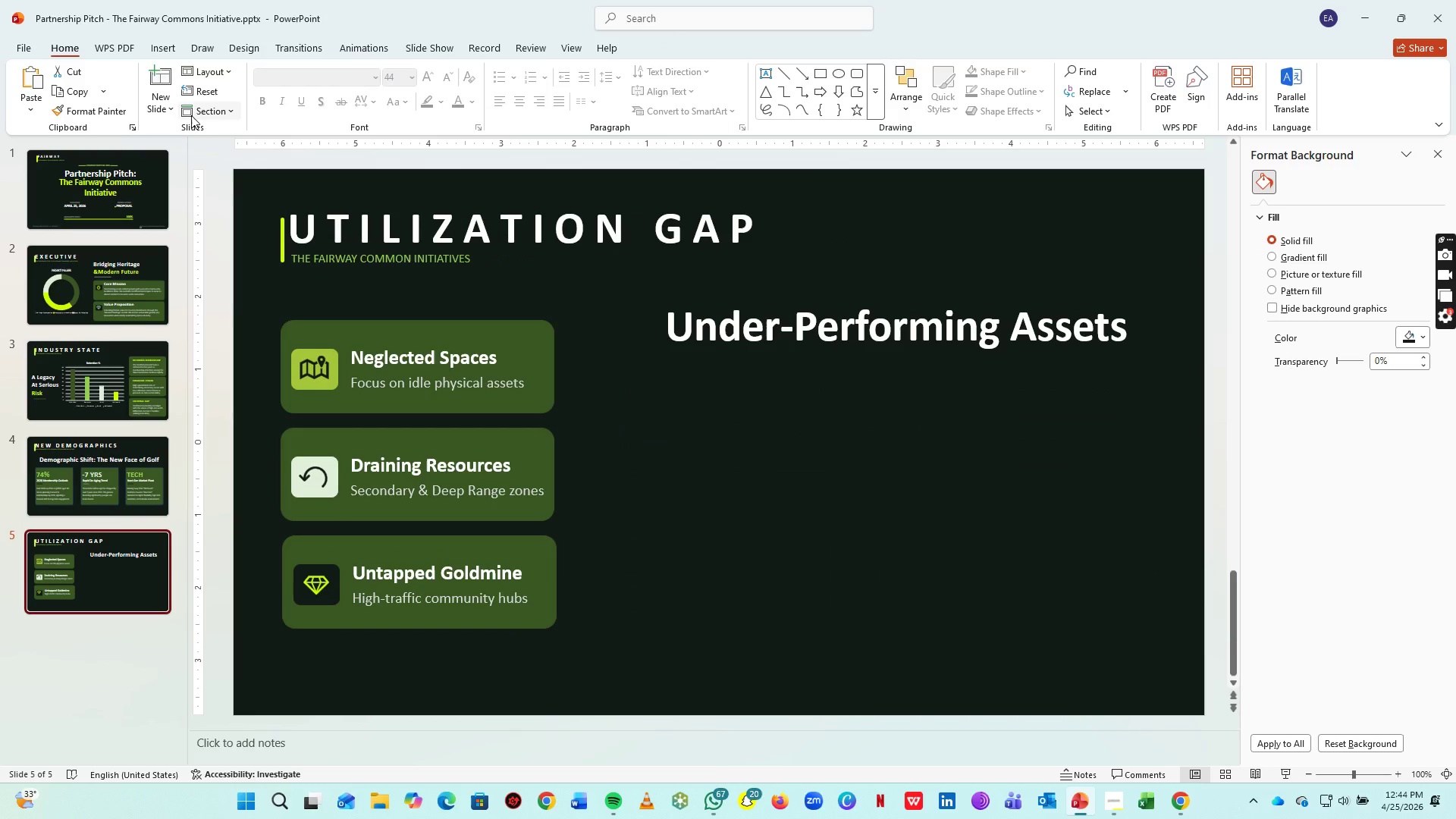 
left_click([158, 44])
 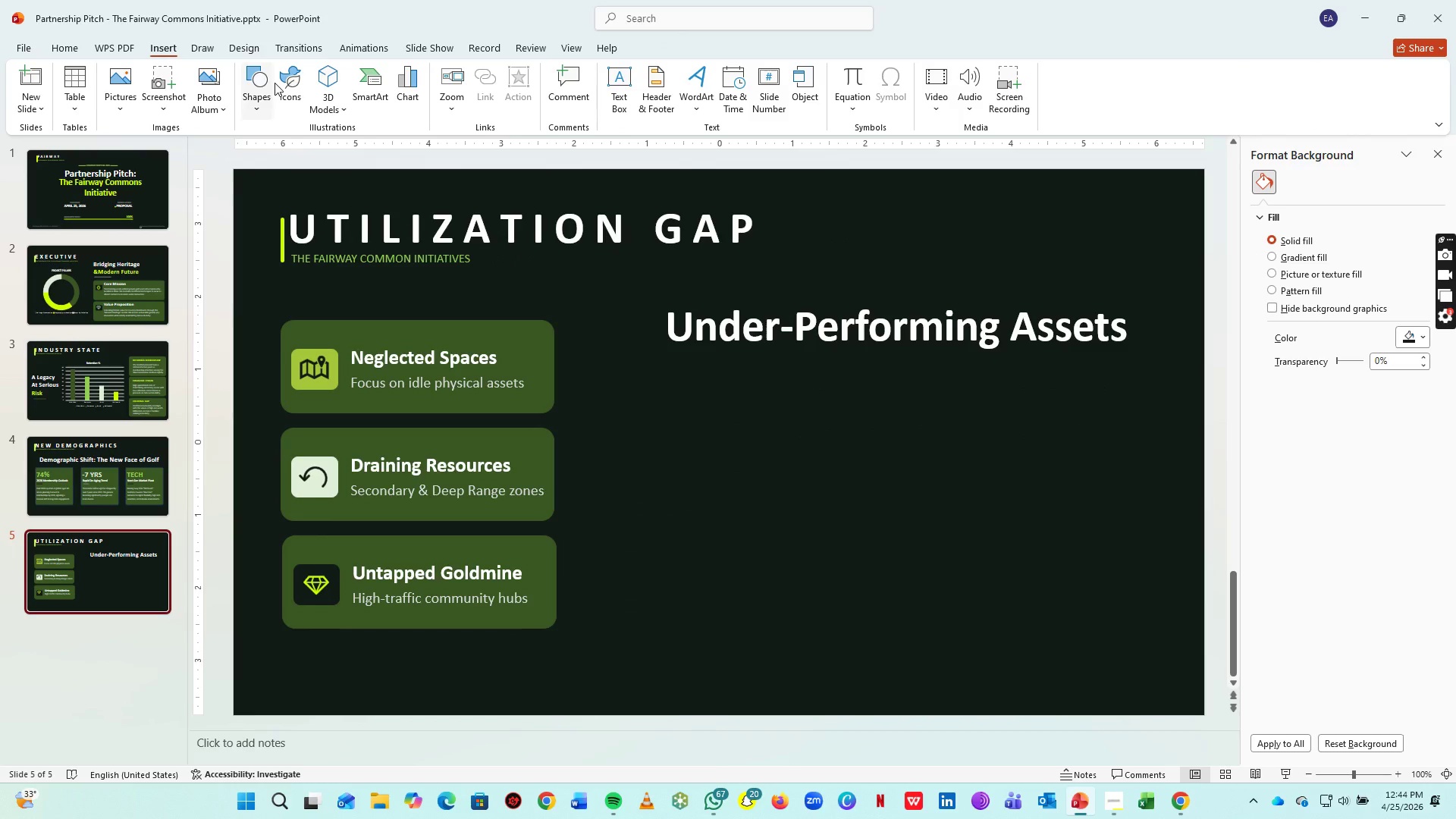 
left_click([263, 83])
 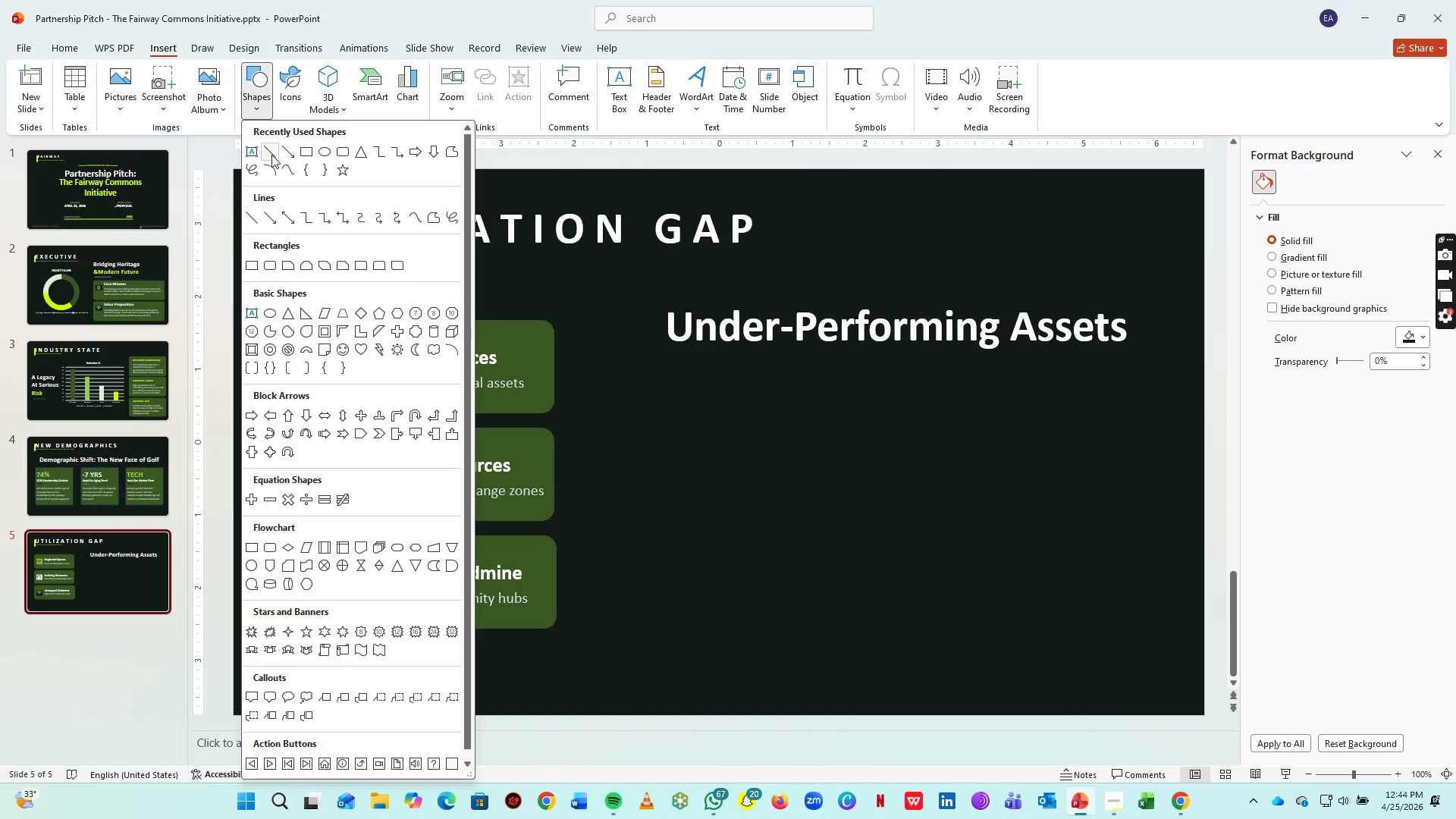 
left_click([271, 155])
 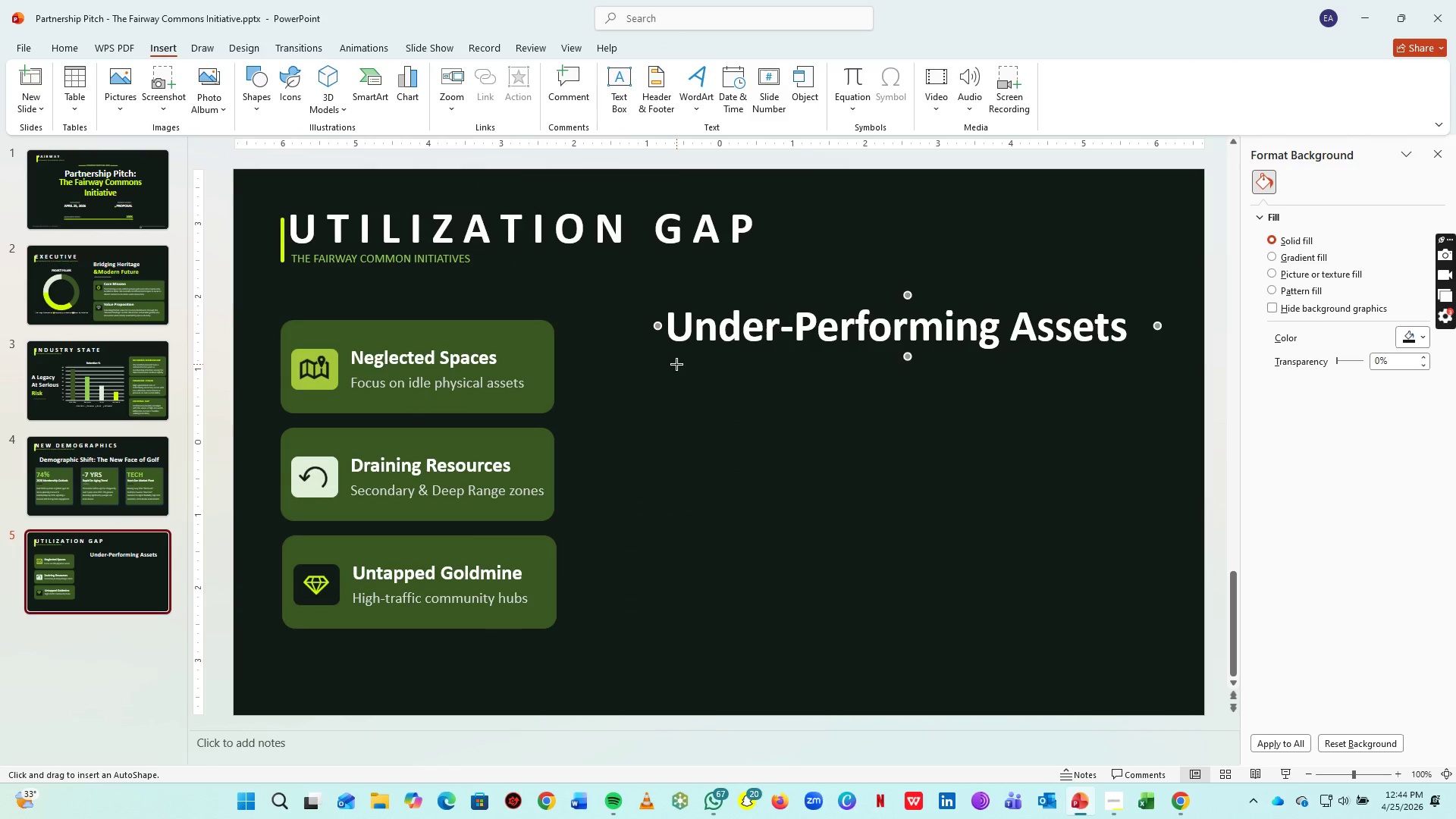 
left_click_drag(start_coordinate=[676, 364], to_coordinate=[775, 362])
 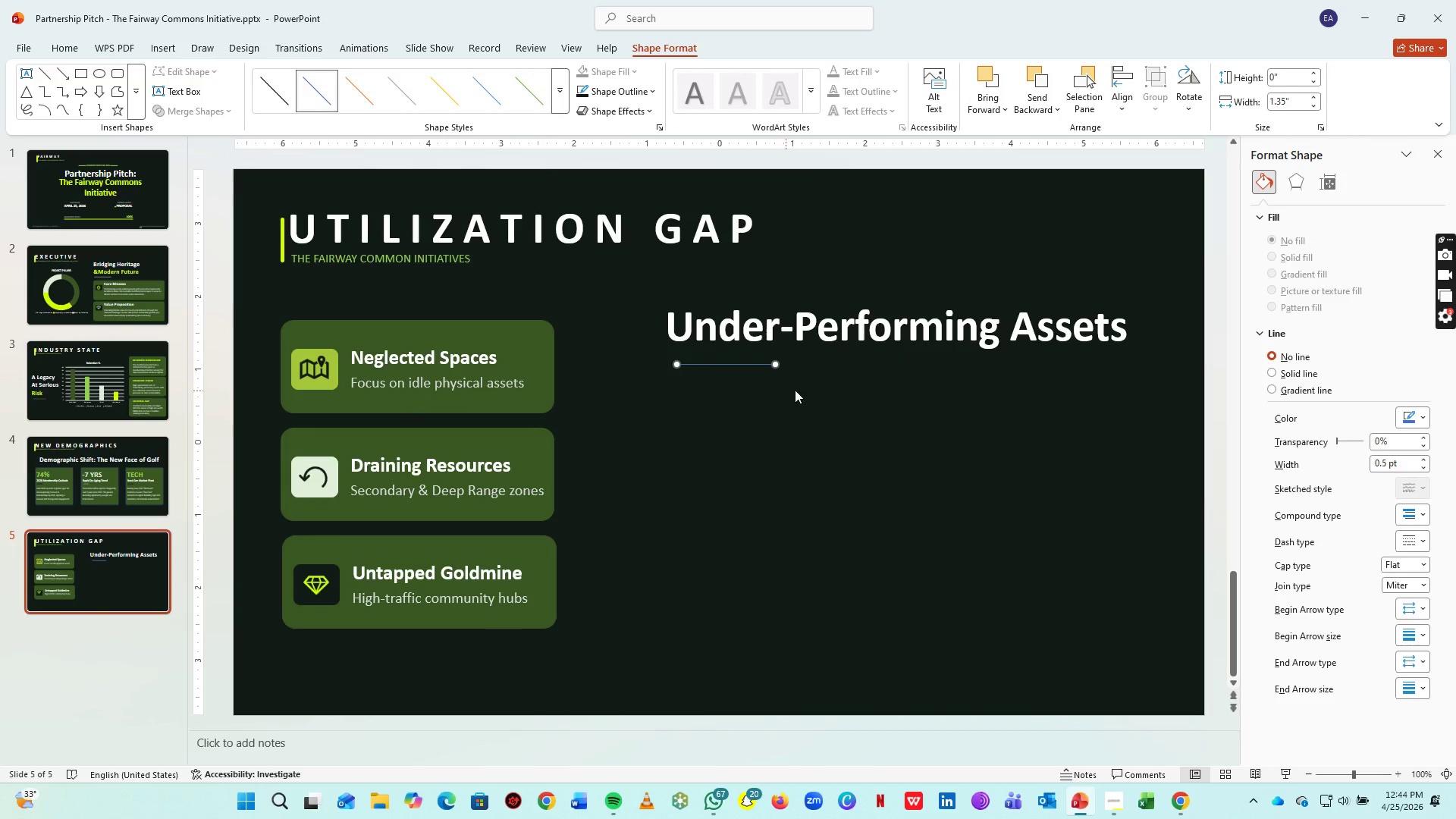 
key(ArrowLeft)
 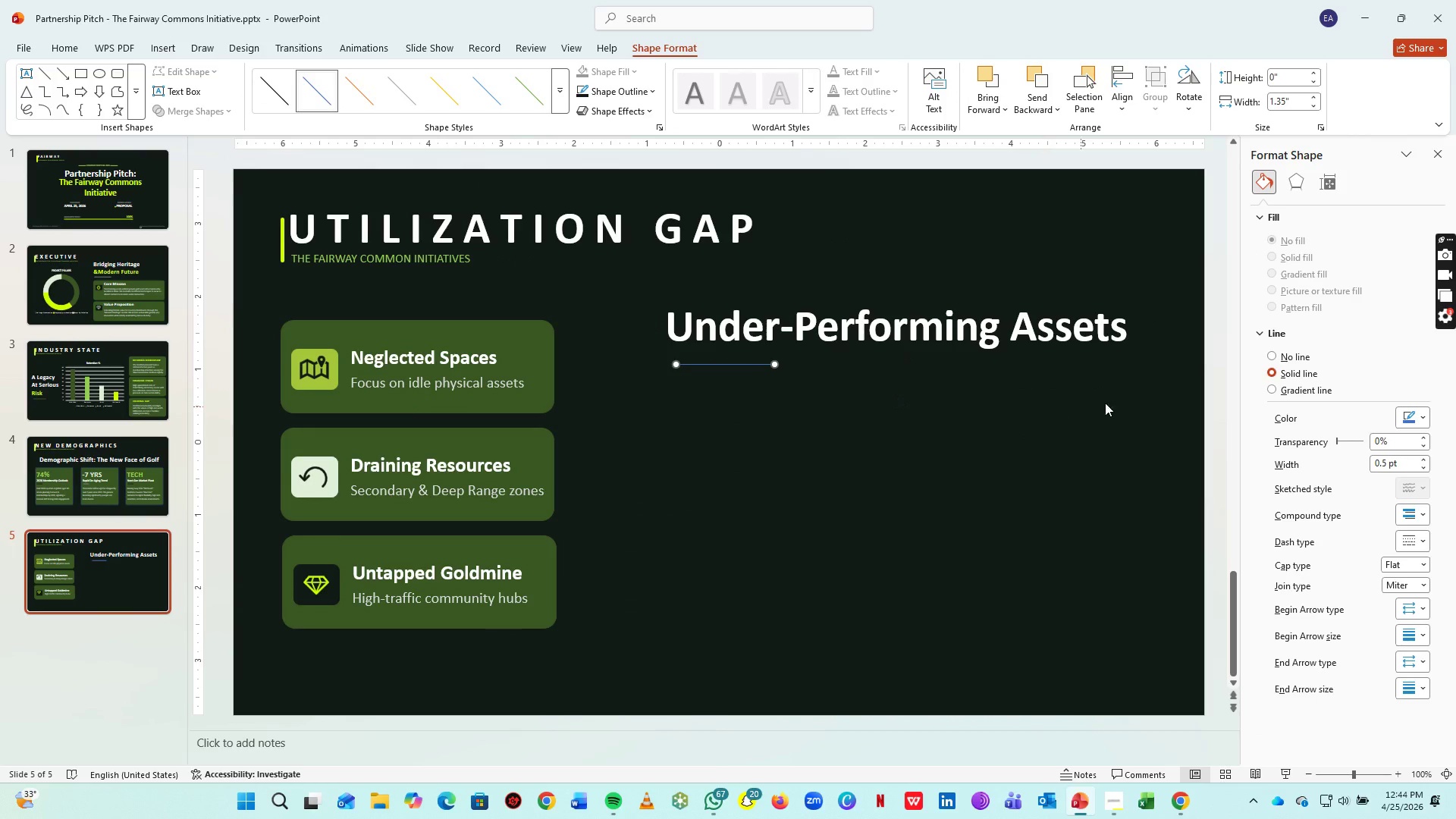 
key(ArrowLeft)
 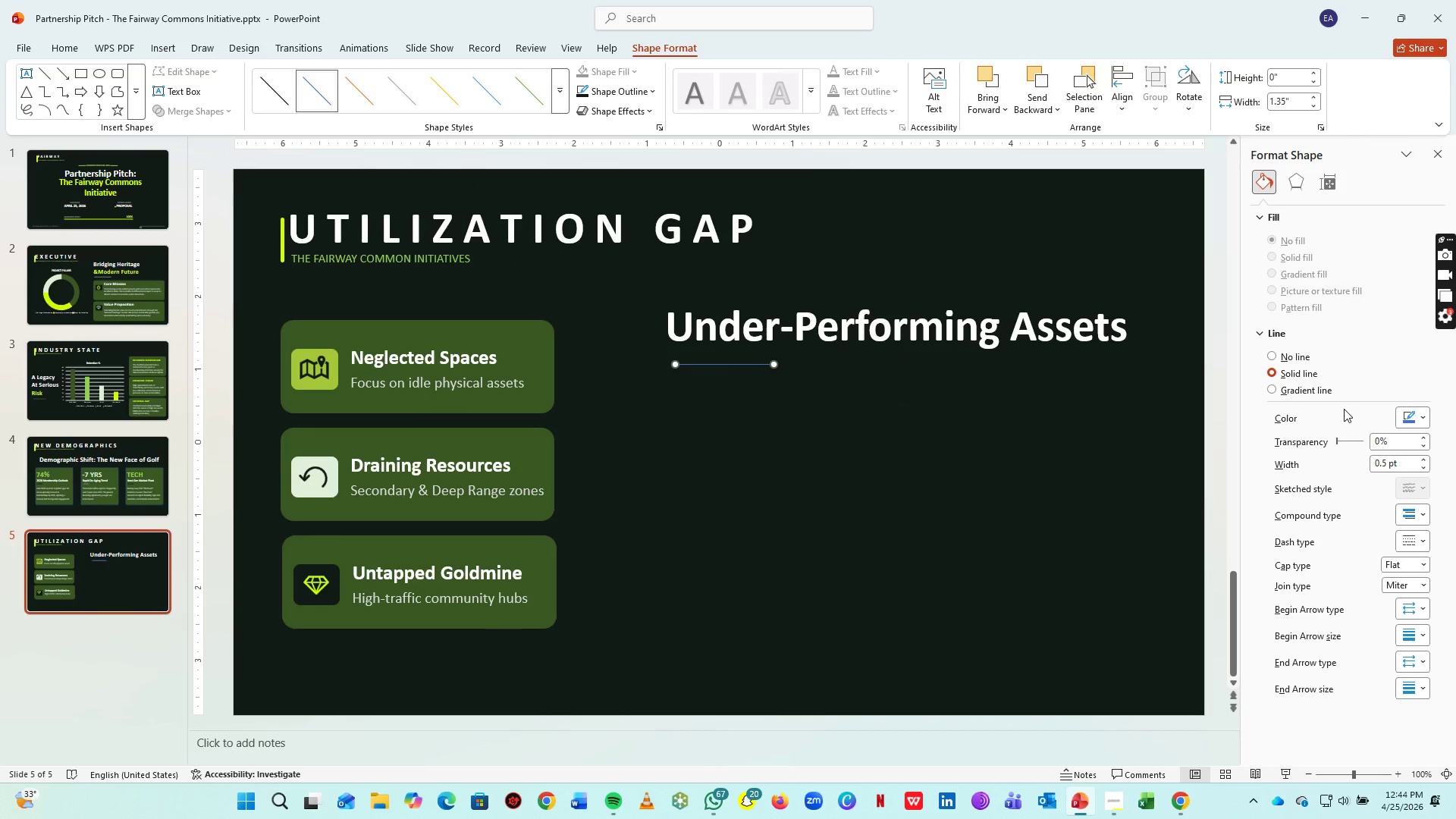 
key(ArrowLeft)
 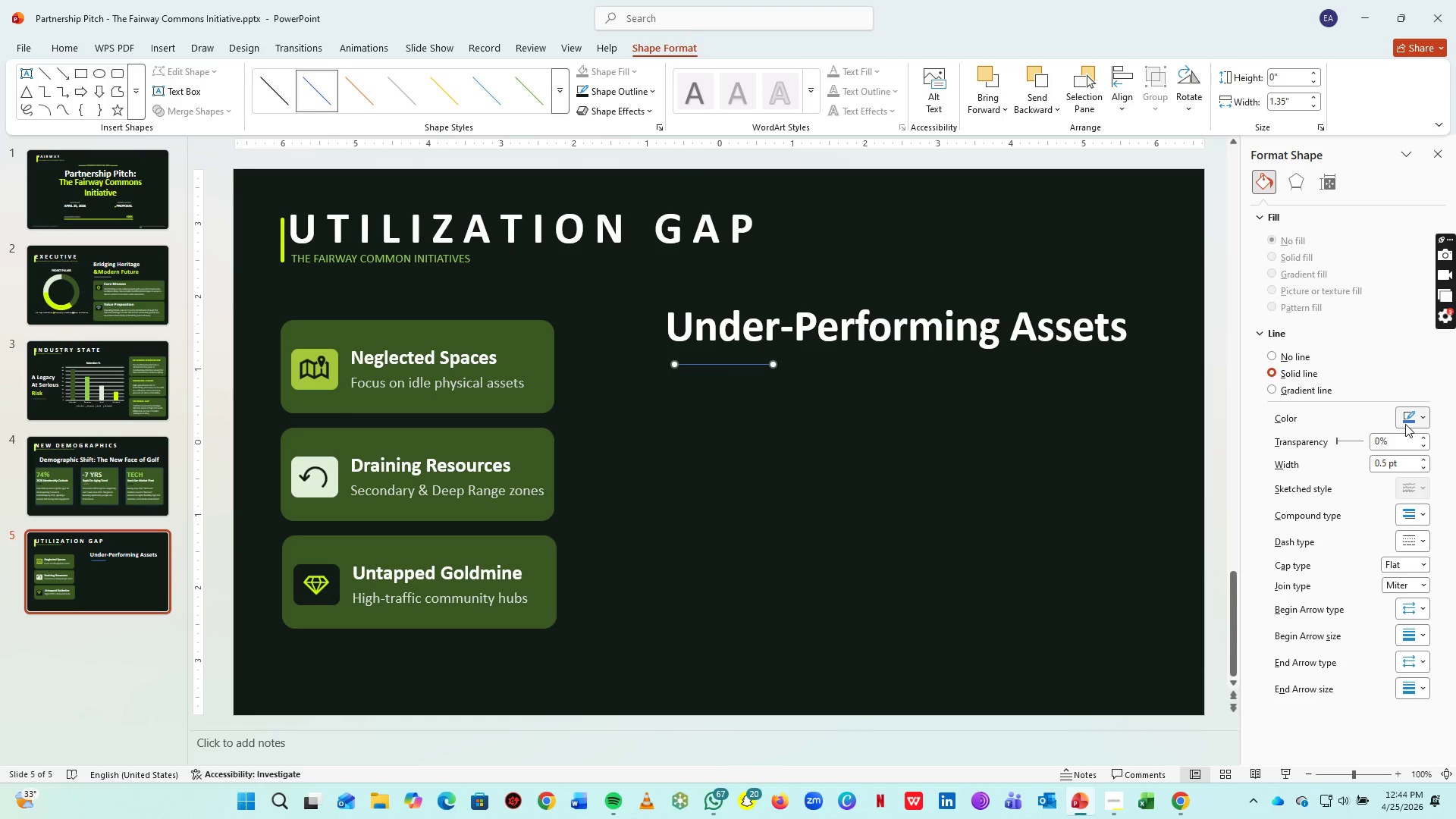 
left_click([1405, 423])
 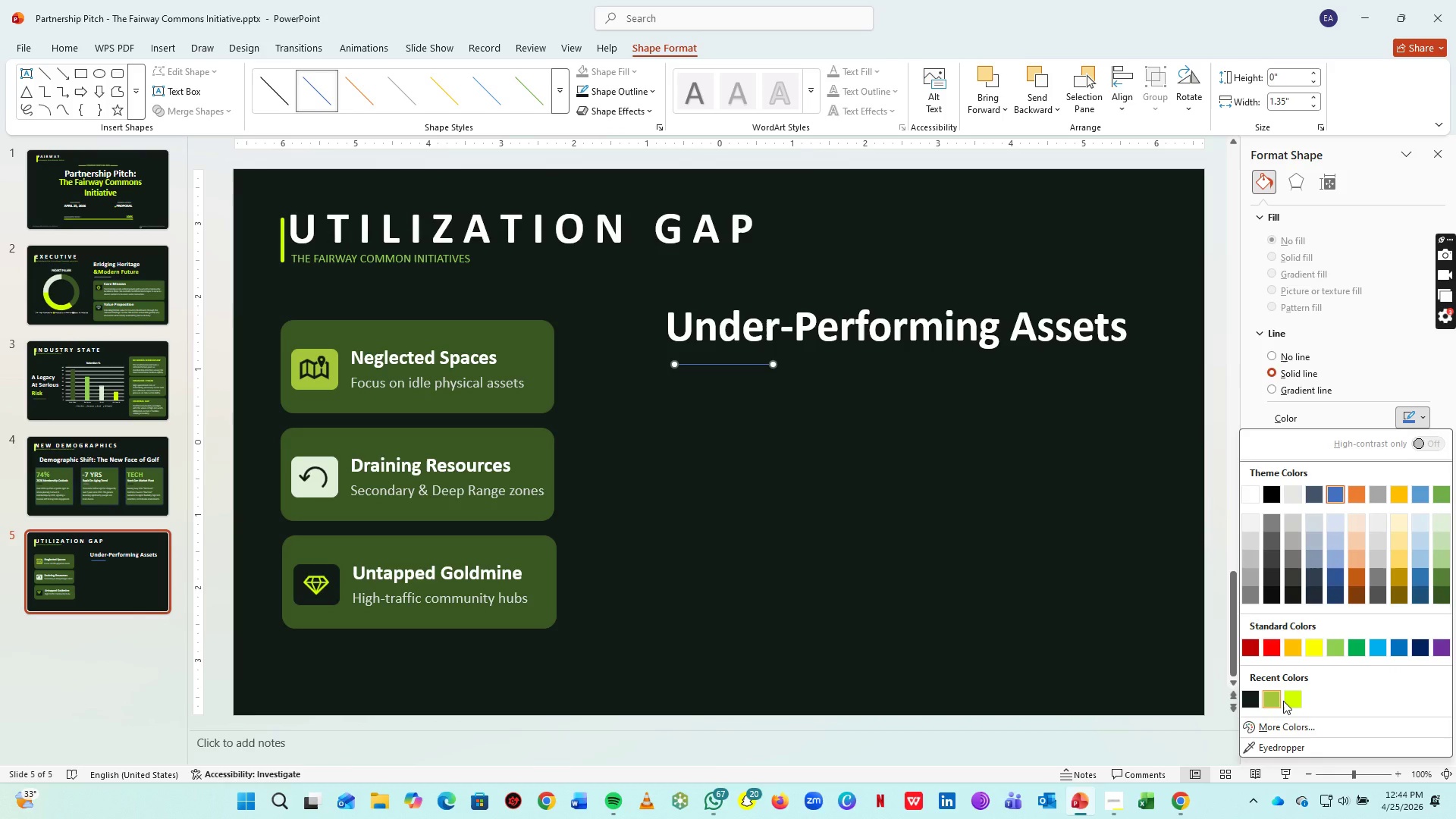 
left_click([1288, 701])
 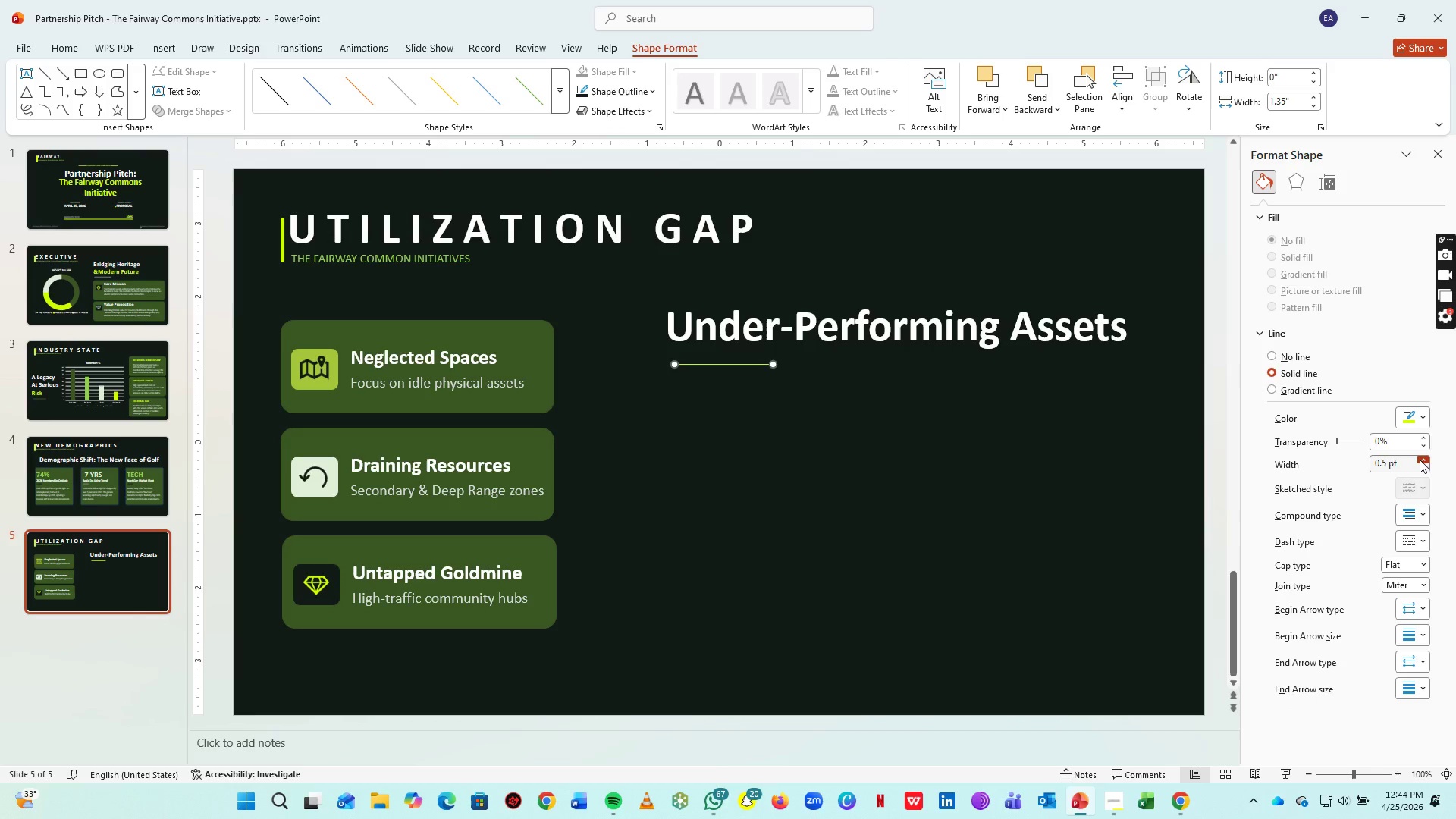 
double_click([1422, 458])
 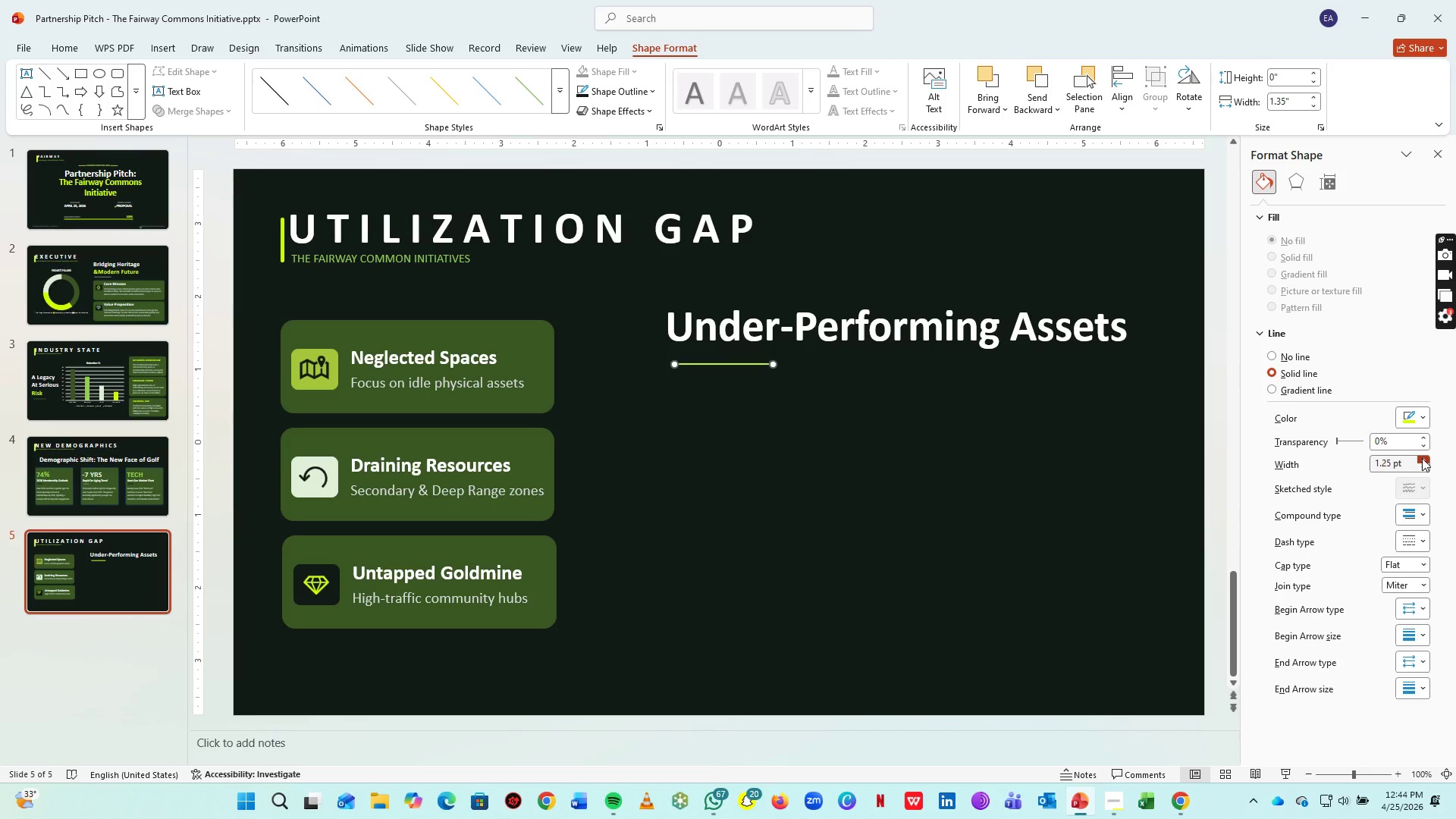 
triple_click([1422, 458])
 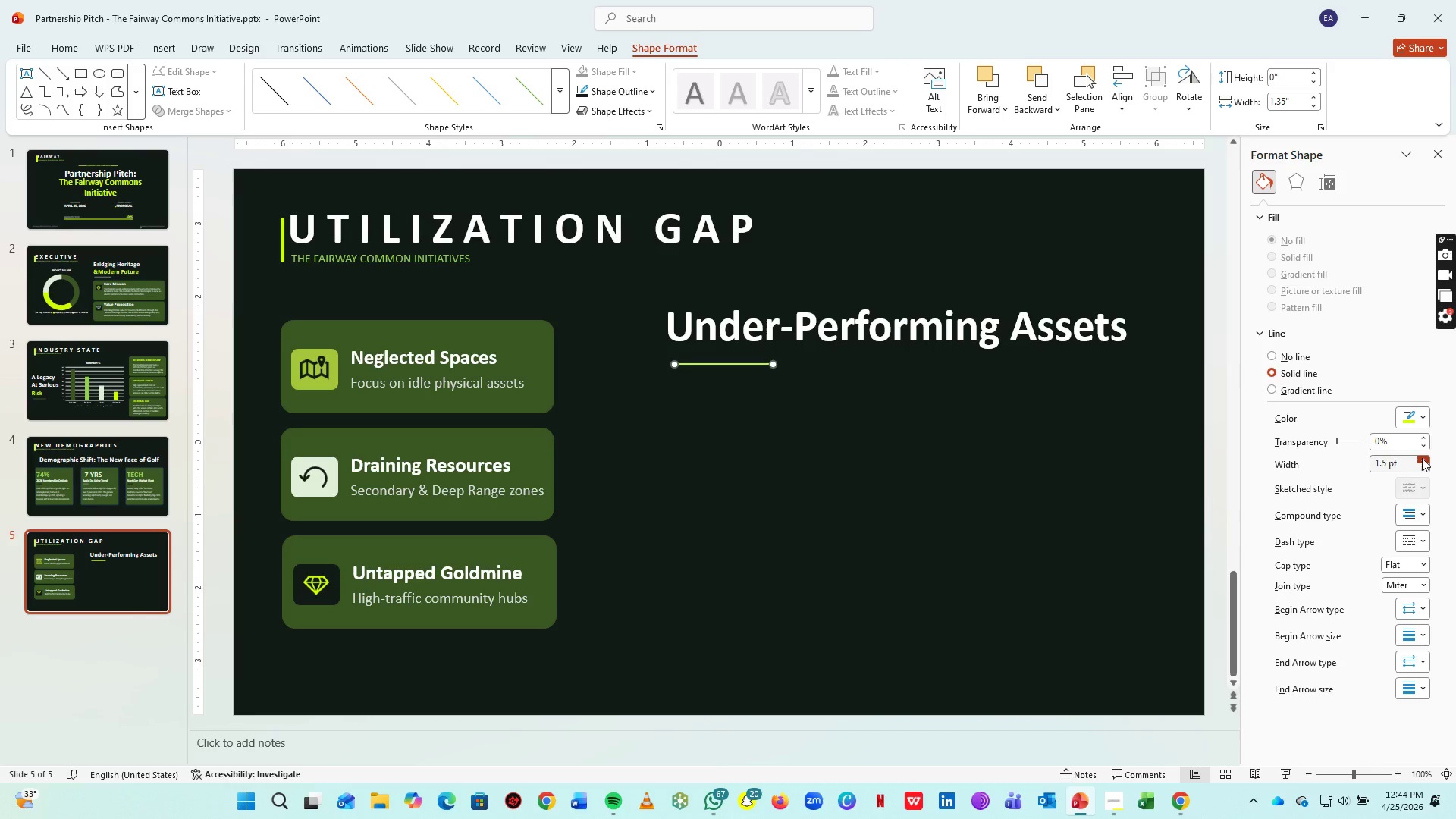 
triple_click([1422, 458])
 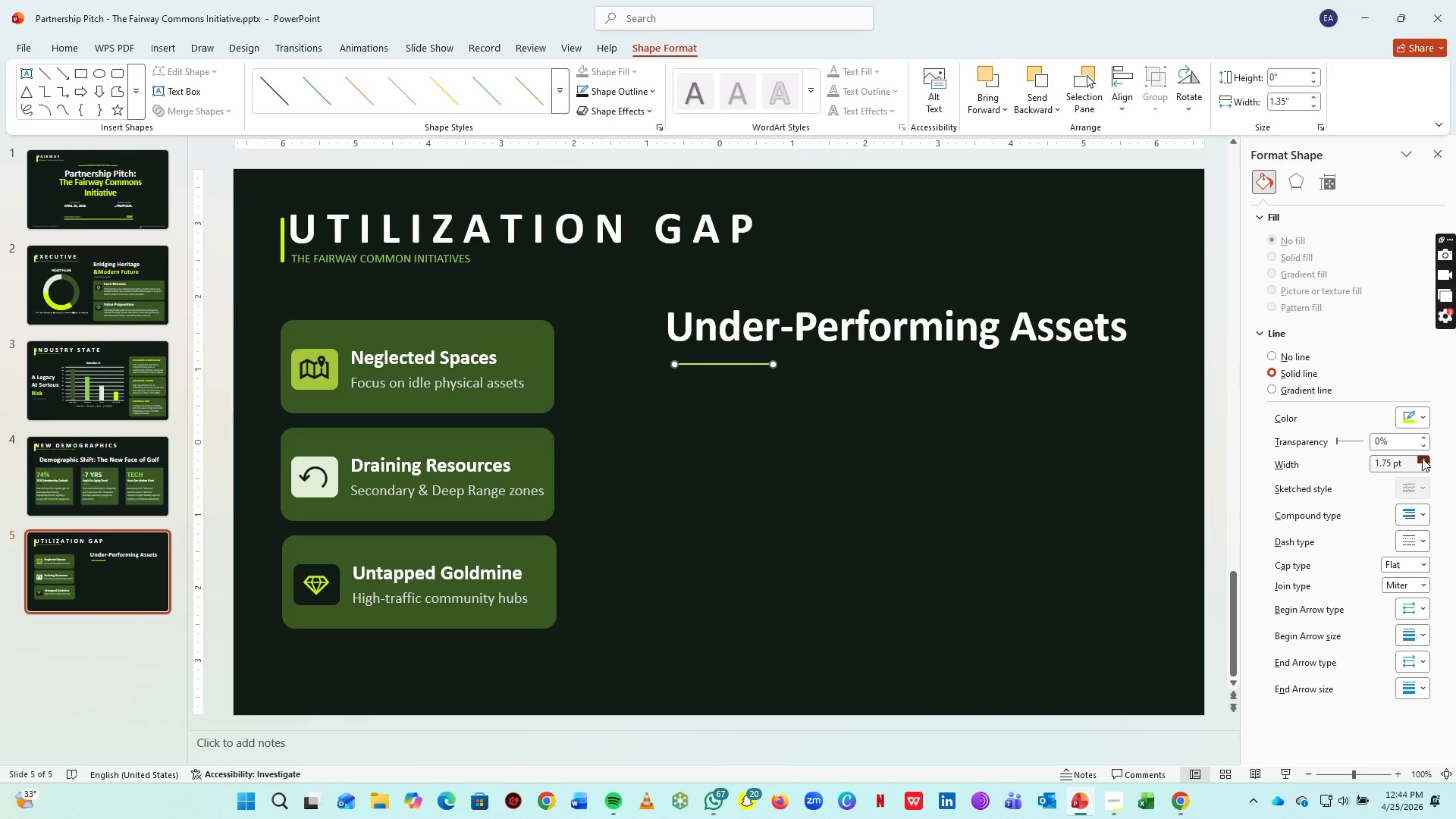 
triple_click([1422, 458])
 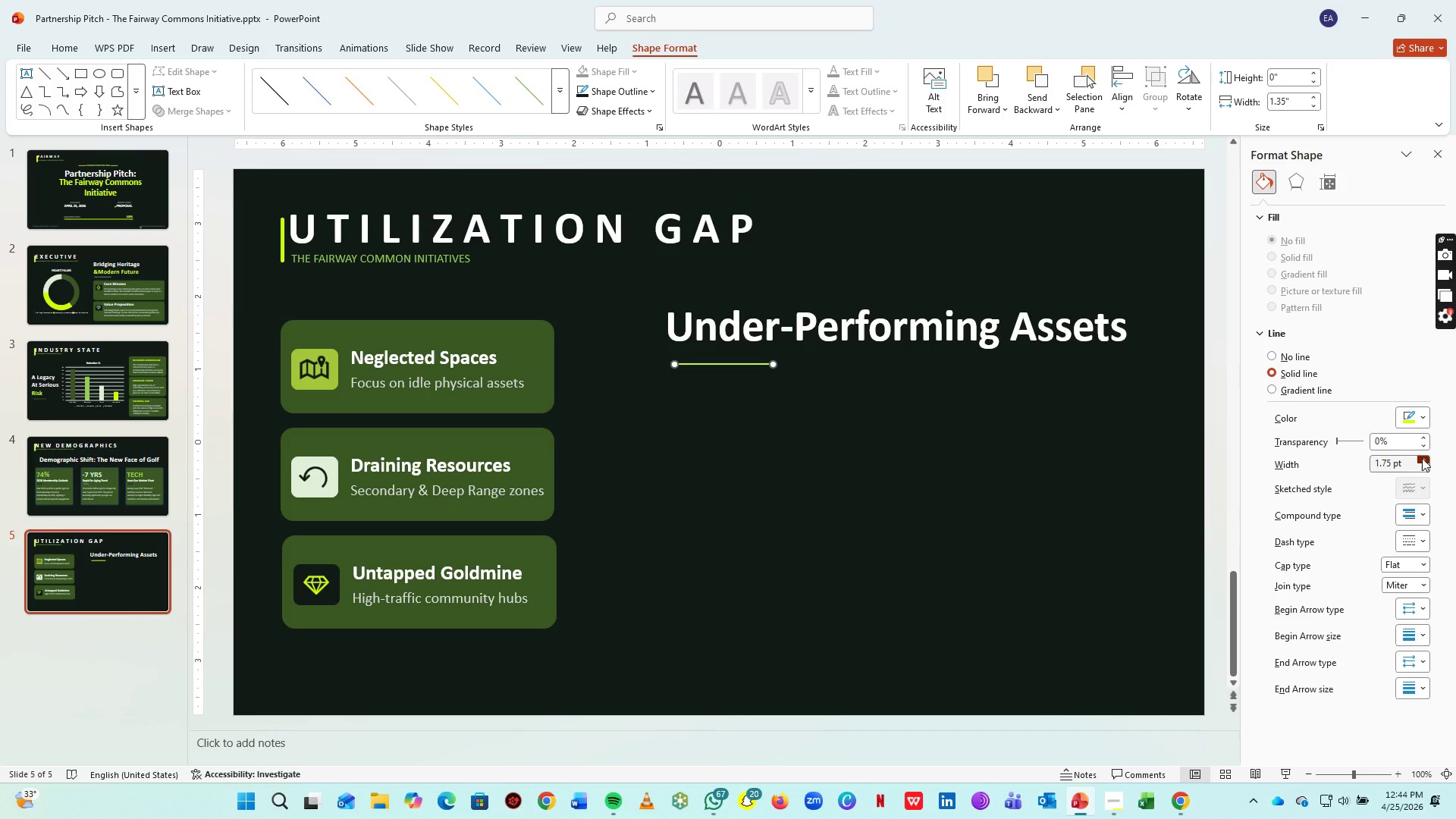 
triple_click([1422, 458])
 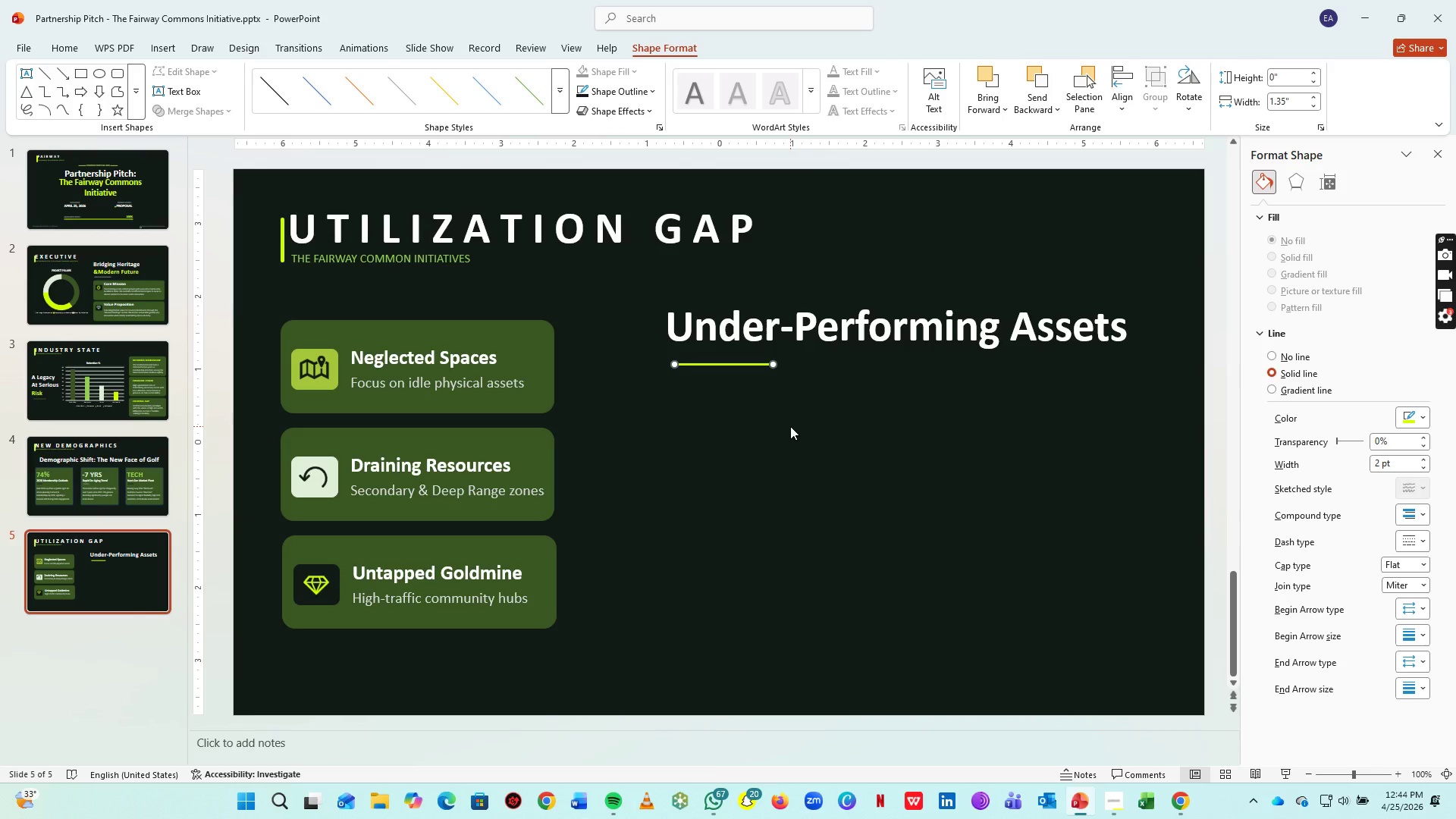 
key(ArrowDown)
 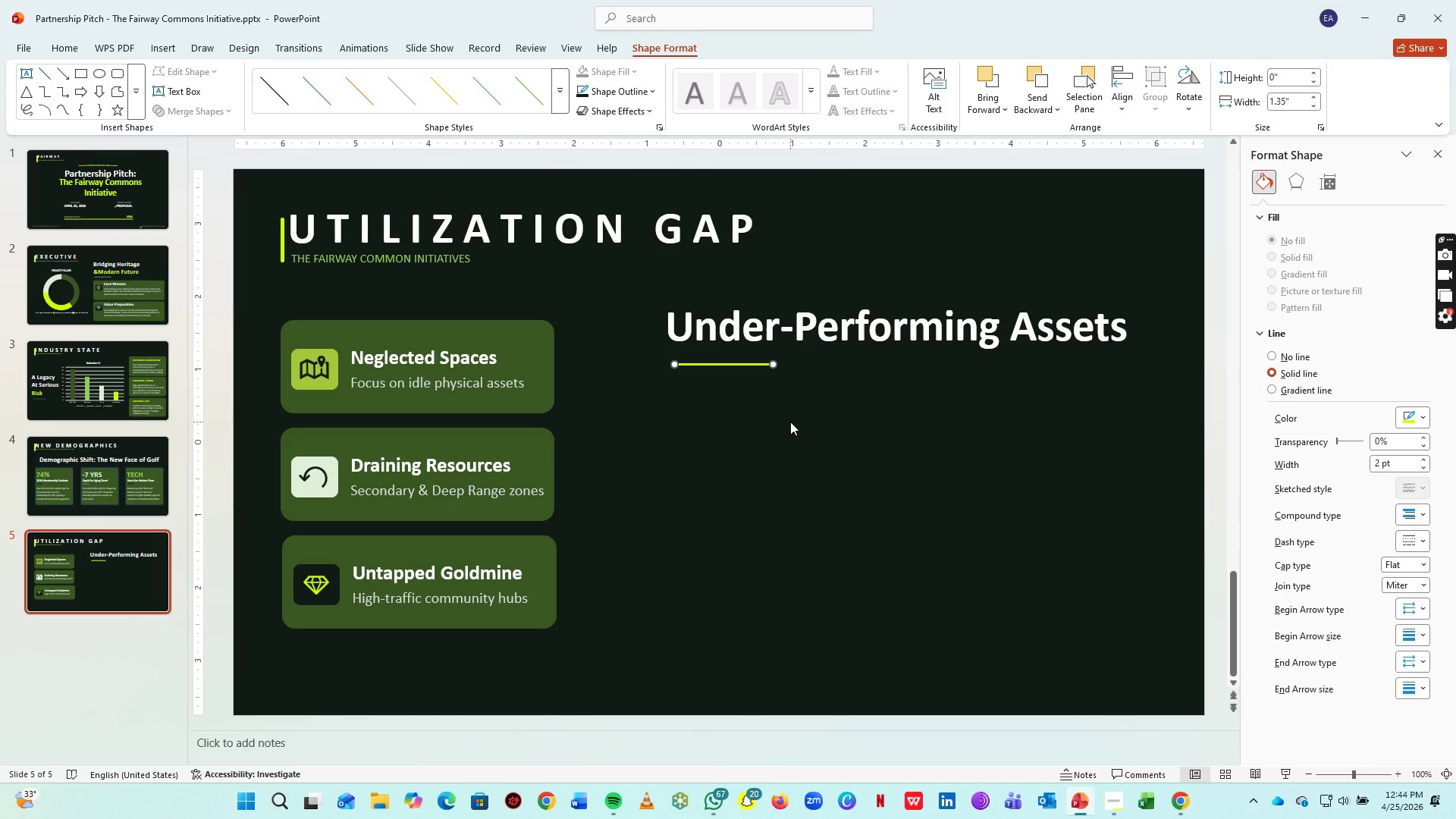 
hold_key(key=ArrowUp, duration=0.81)
 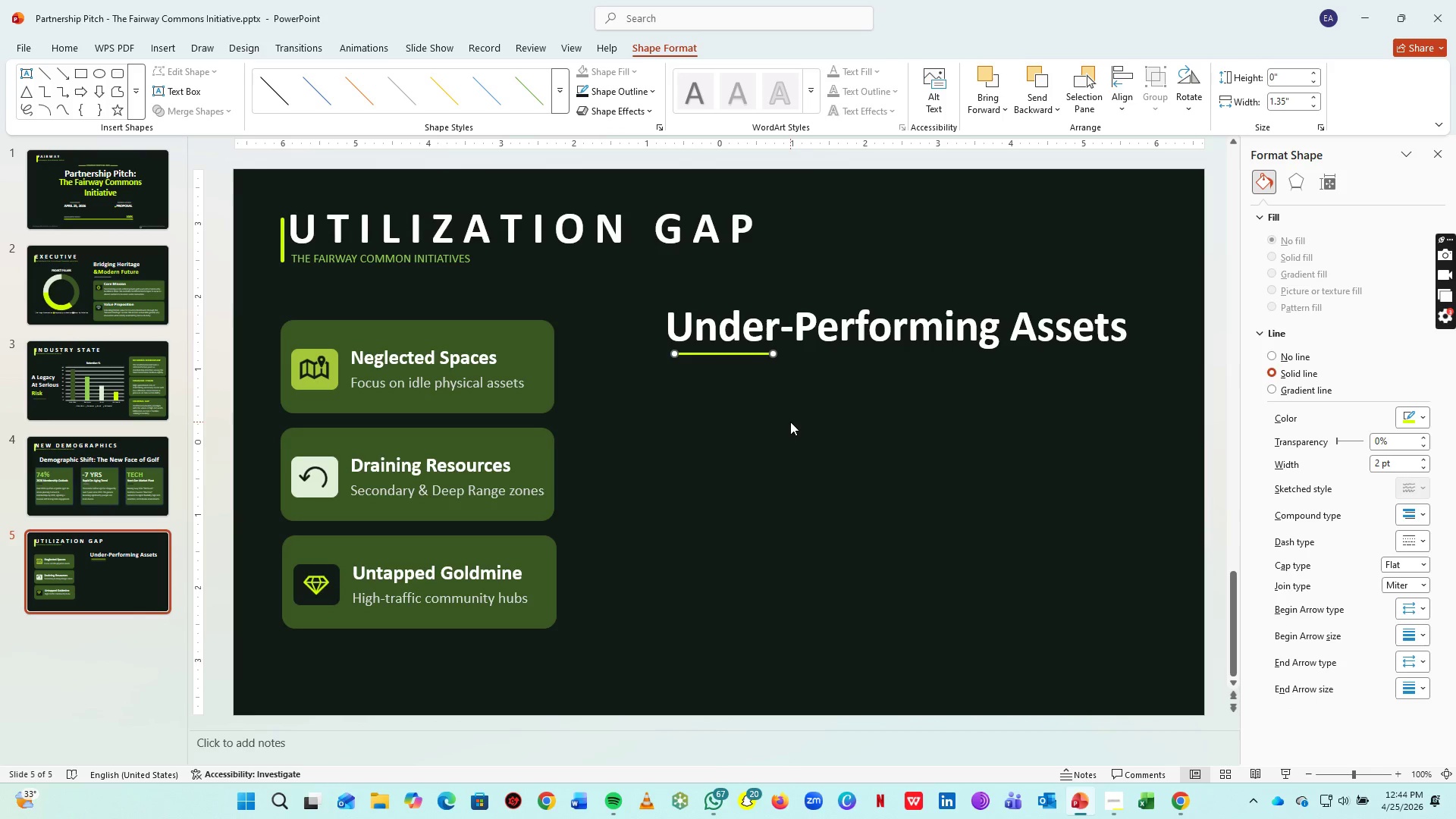 
key(ArrowDown)
 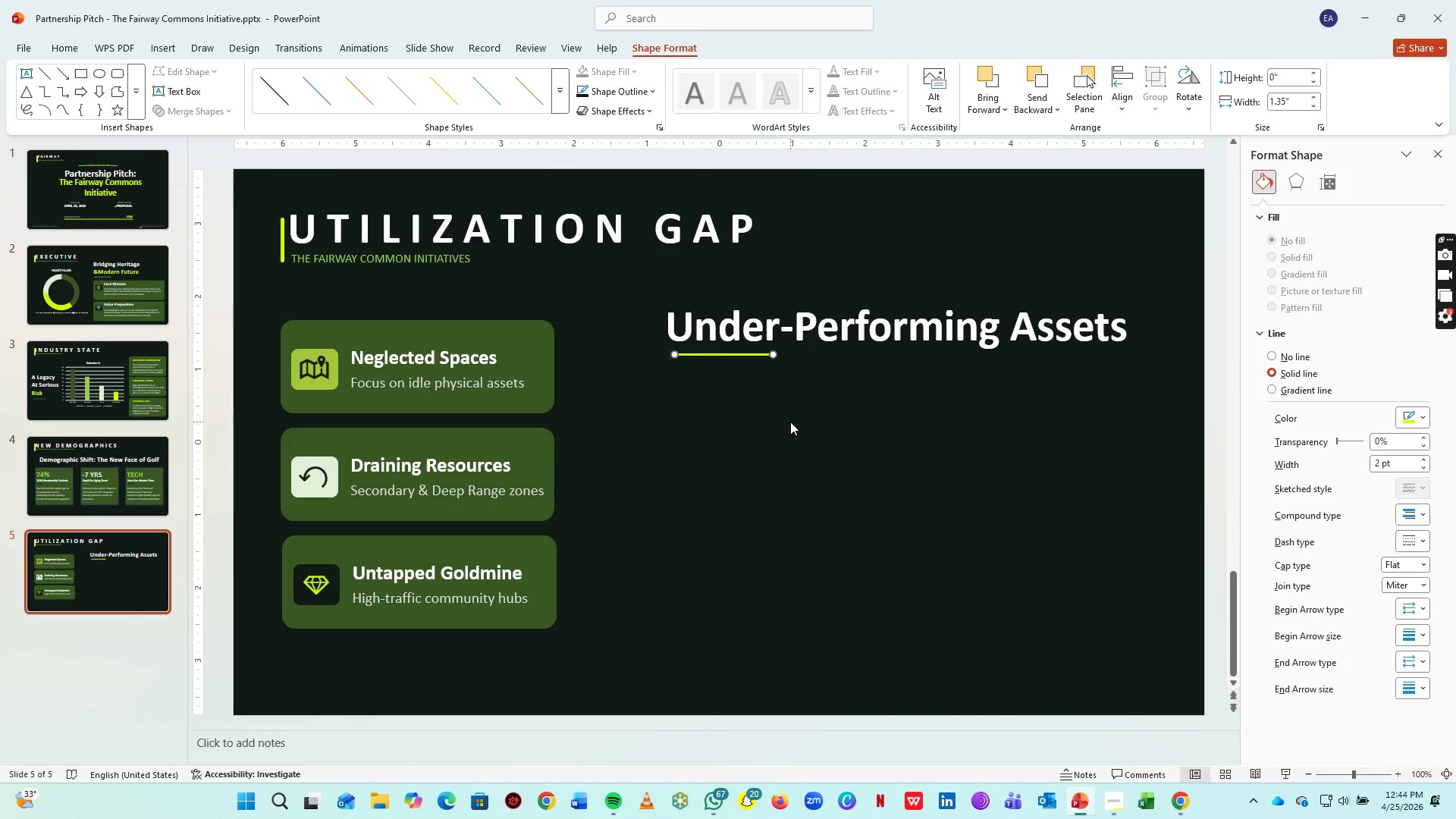 
key(ArrowDown)
 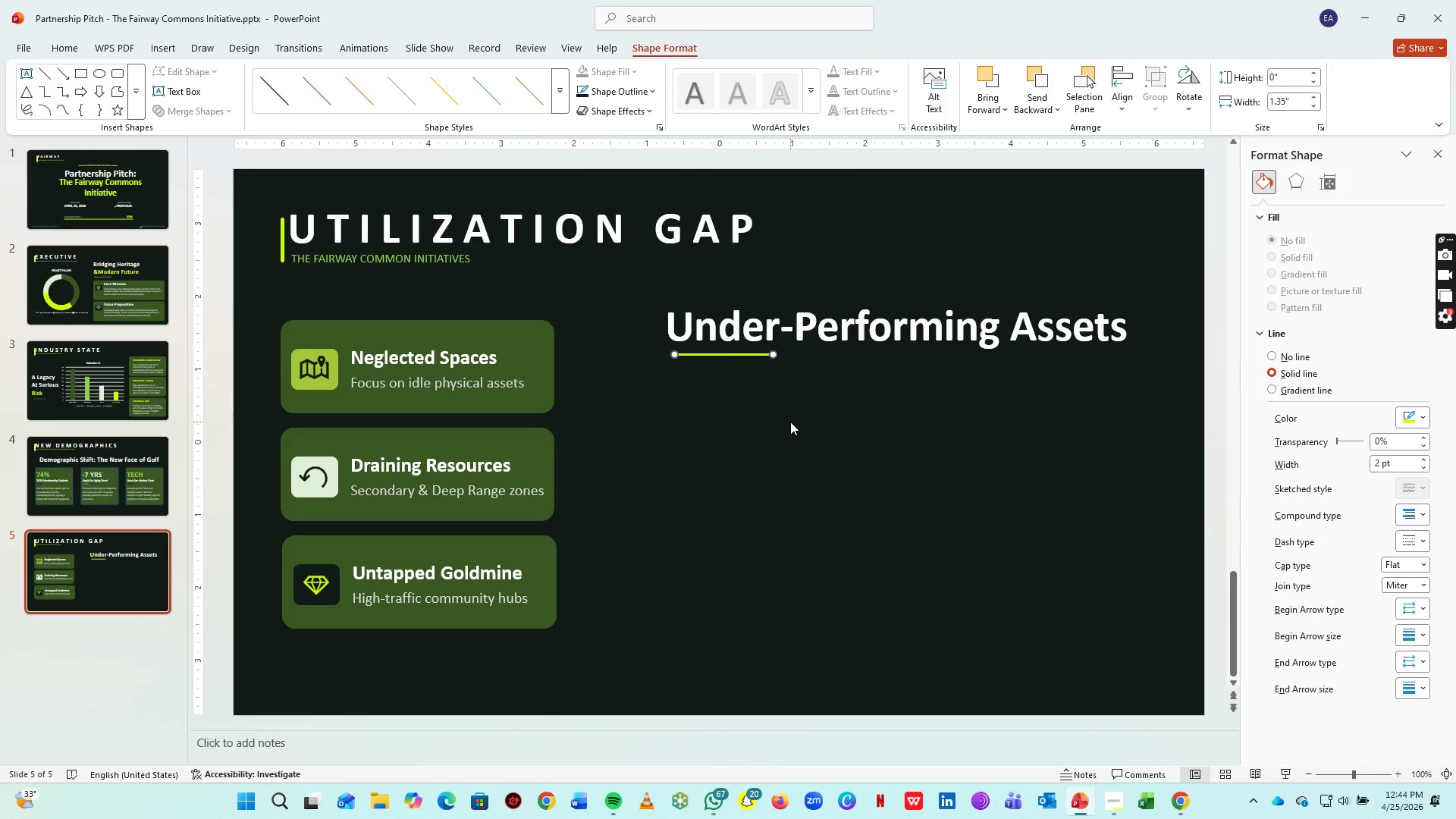 
wait(11.2)
 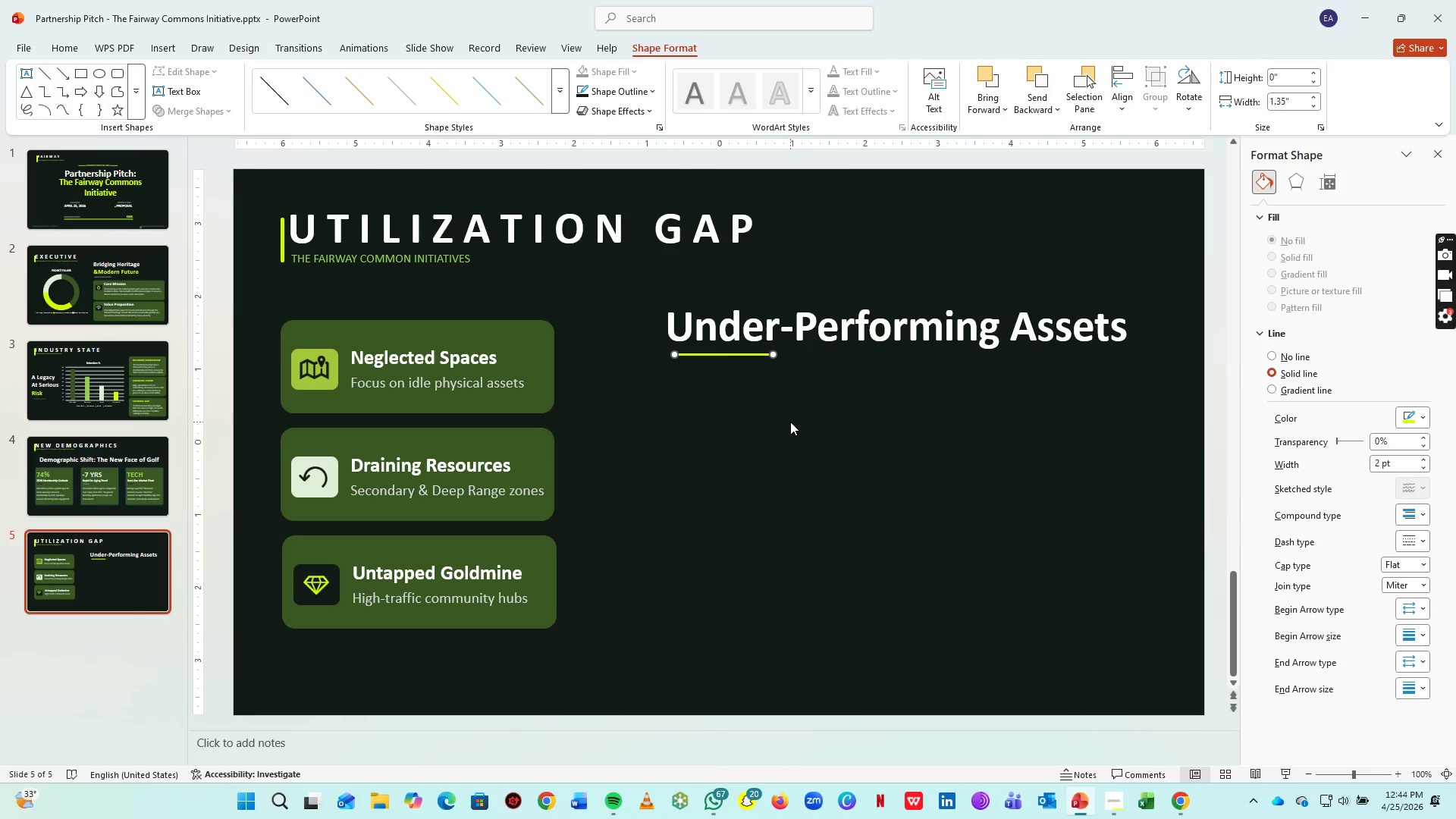 
left_click([868, 407])
 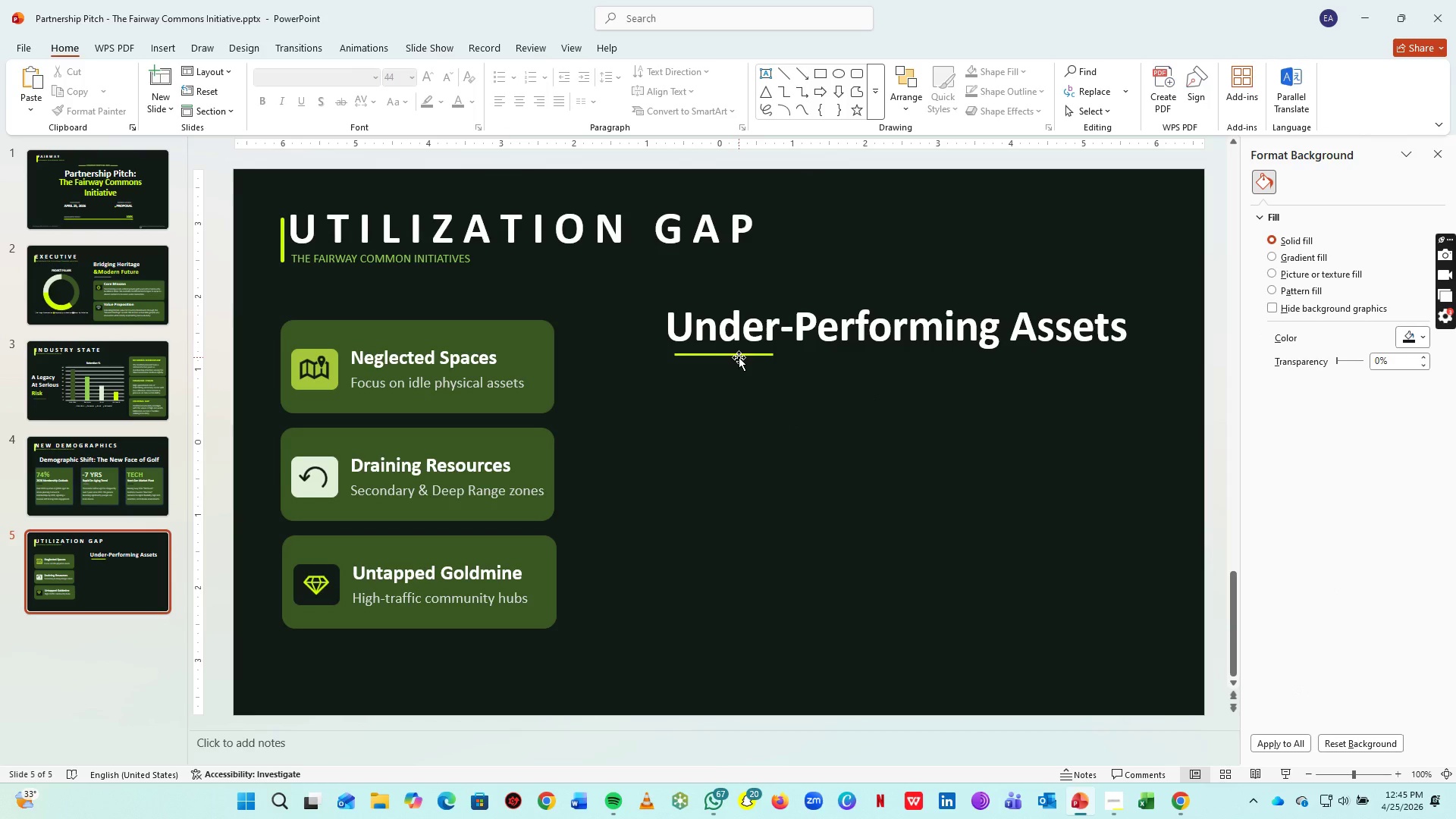 
left_click_drag(start_coordinate=[738, 357], to_coordinate=[1087, 246])
 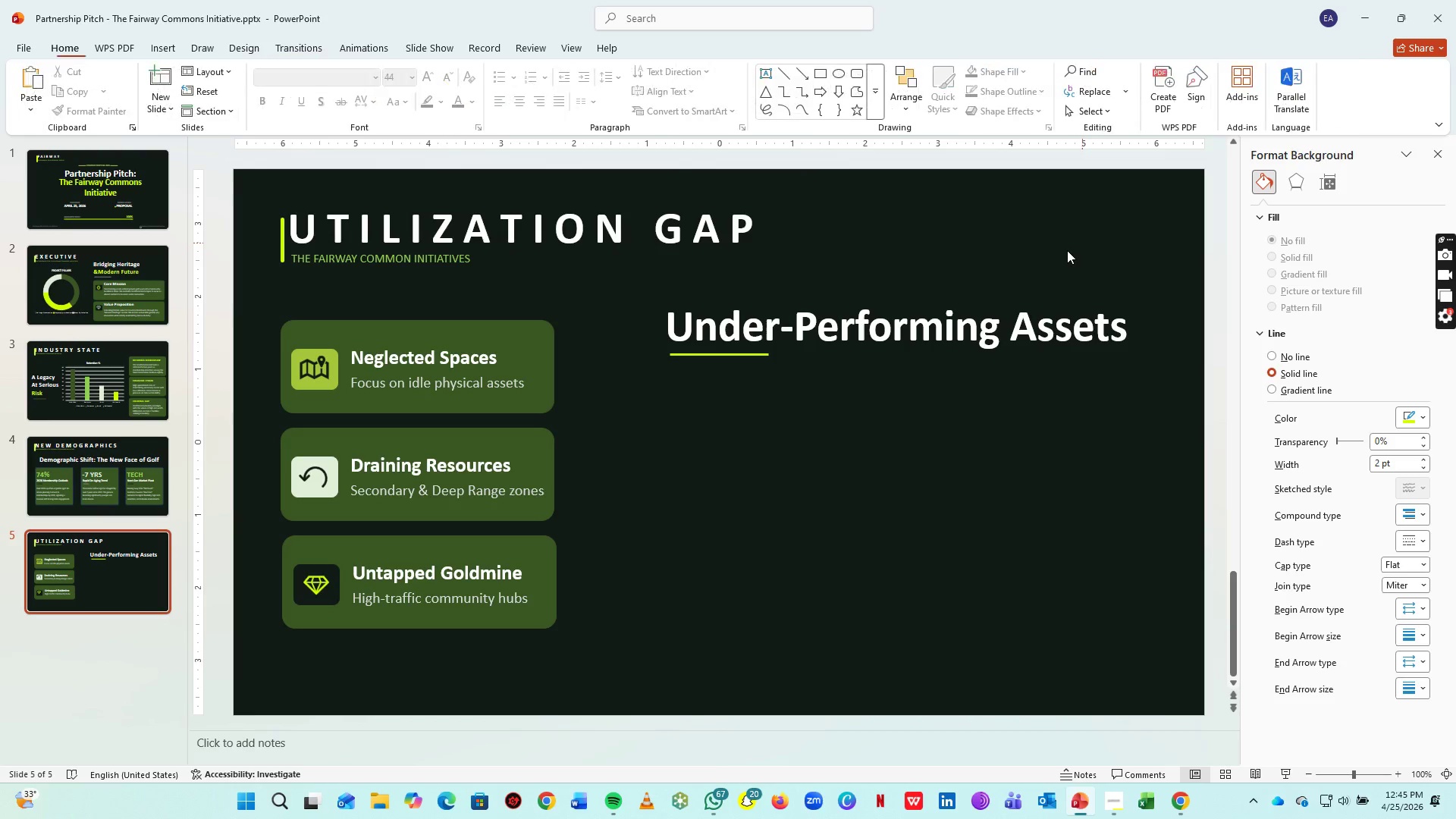 
key(ArrowLeft)
 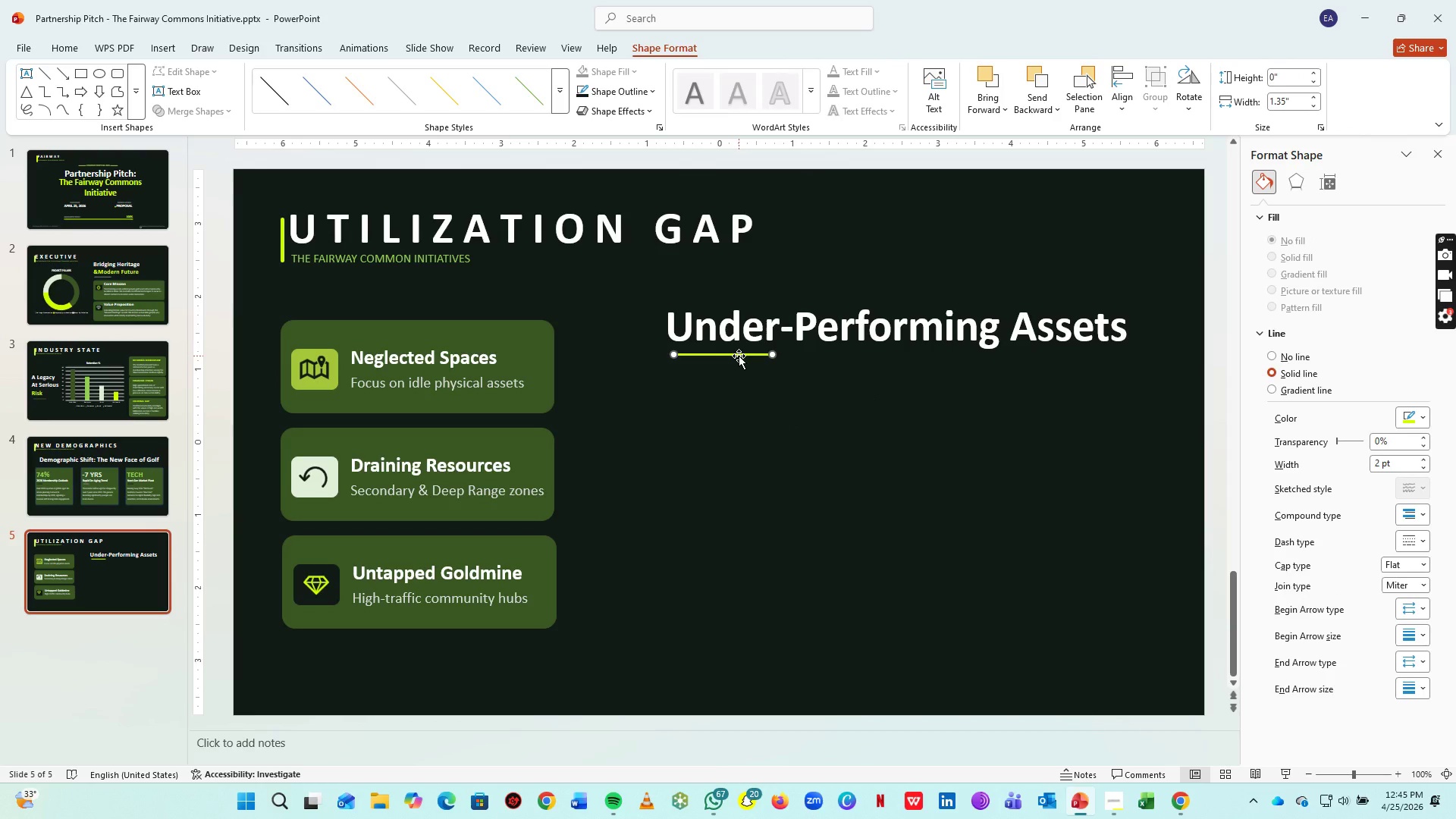 
key(ArrowLeft)
 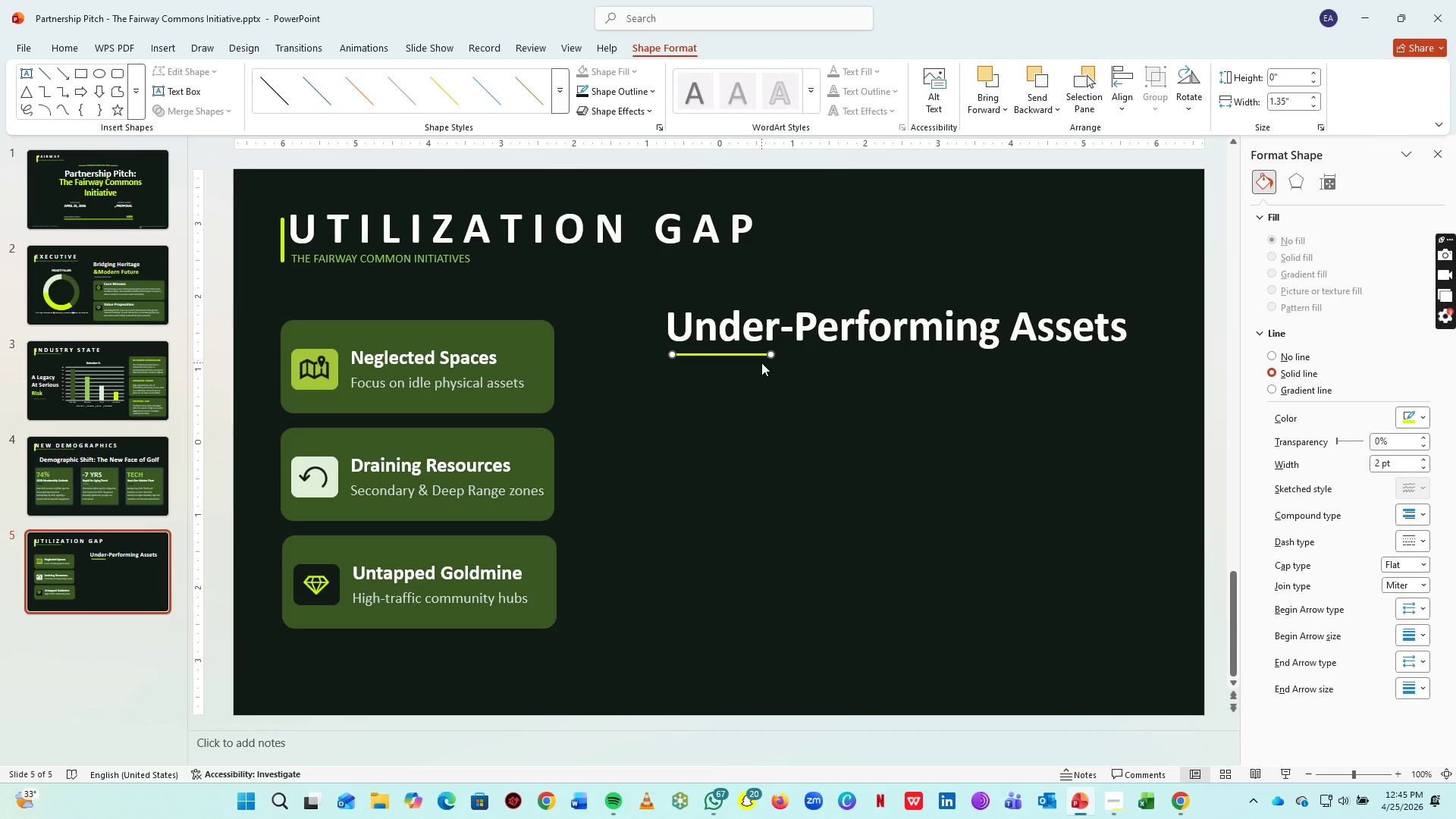 
key(ArrowLeft)
 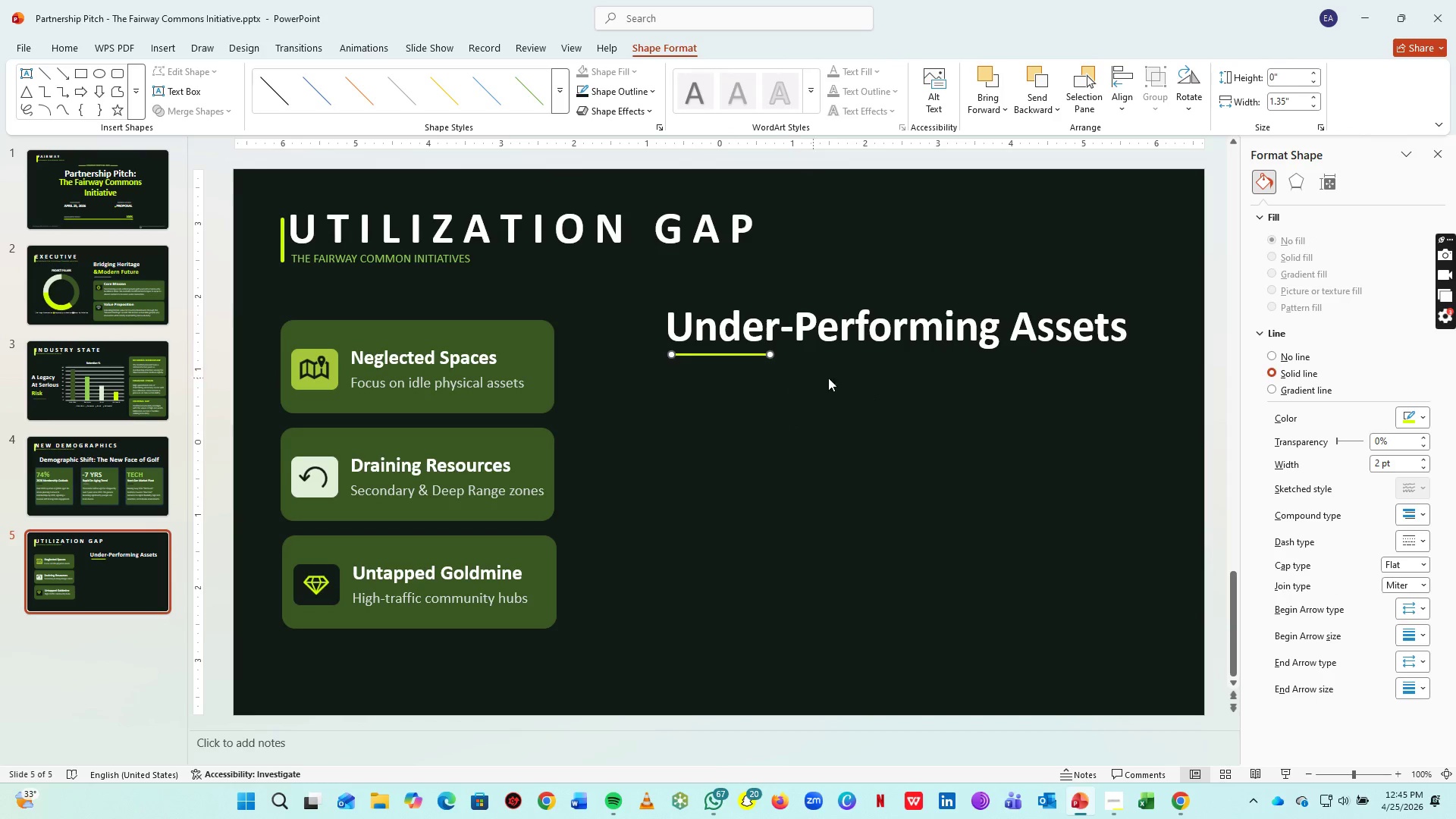 
key(ArrowLeft)
 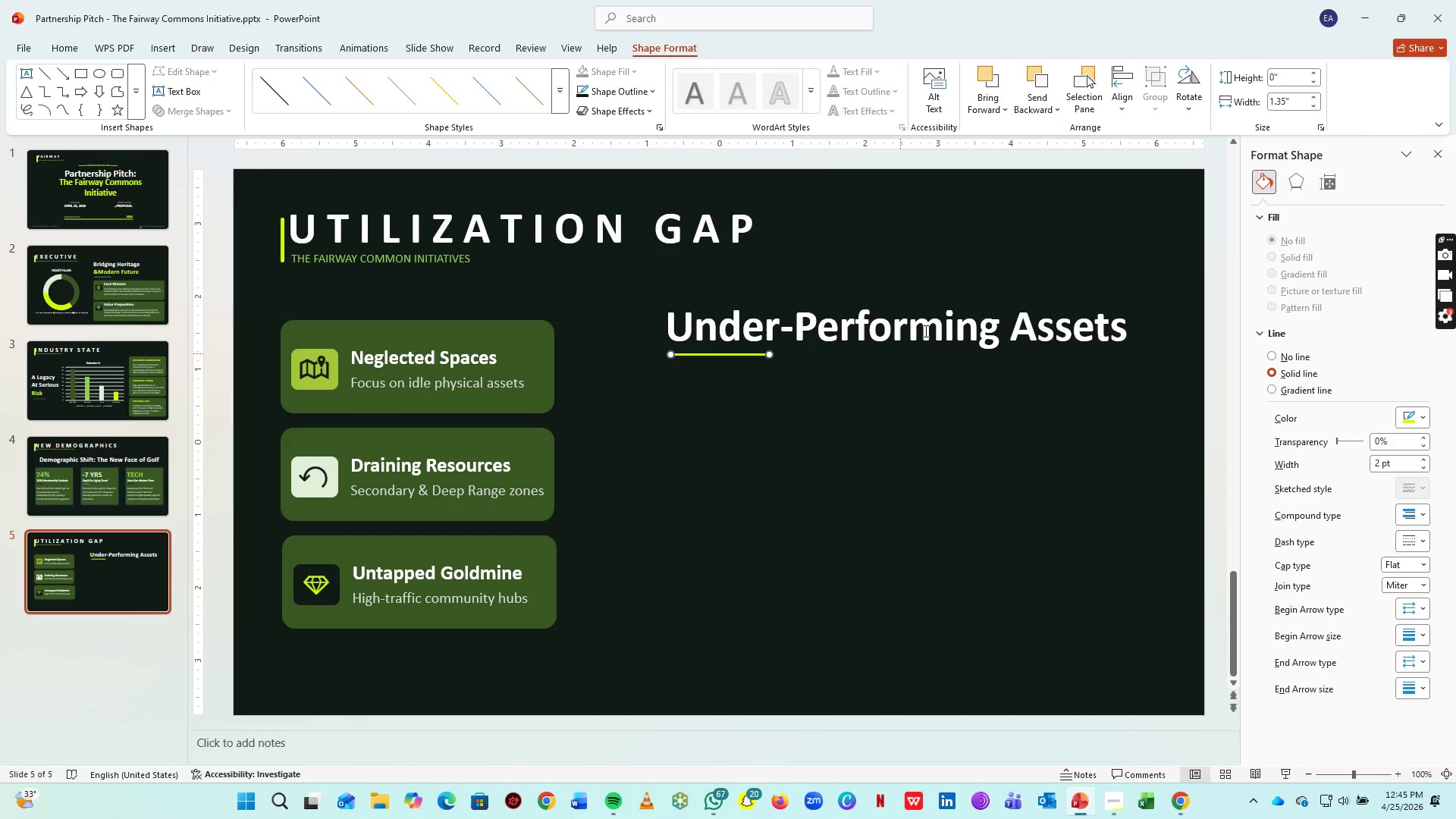 
key(ArrowLeft)
 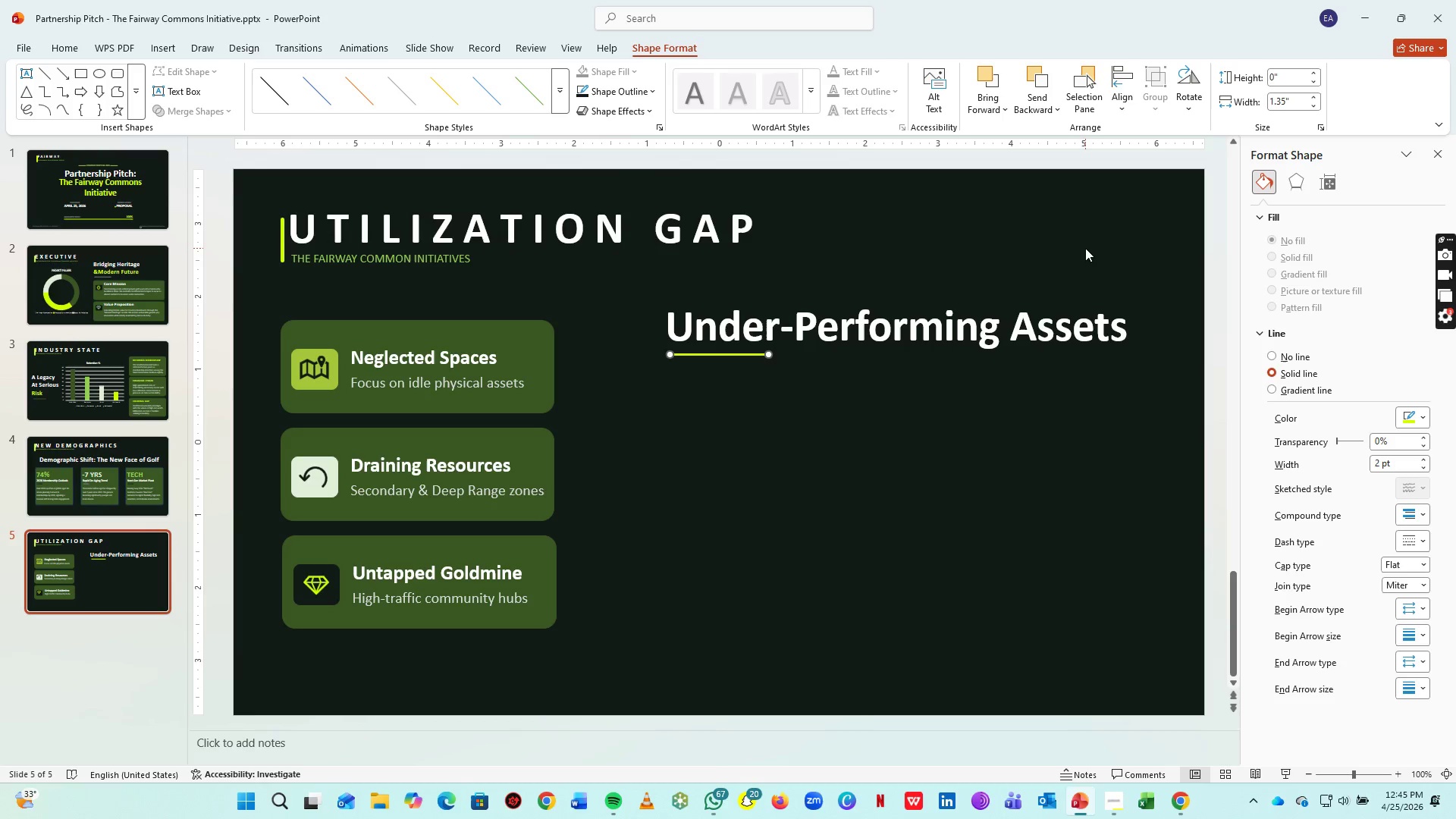 
key(ArrowLeft)
 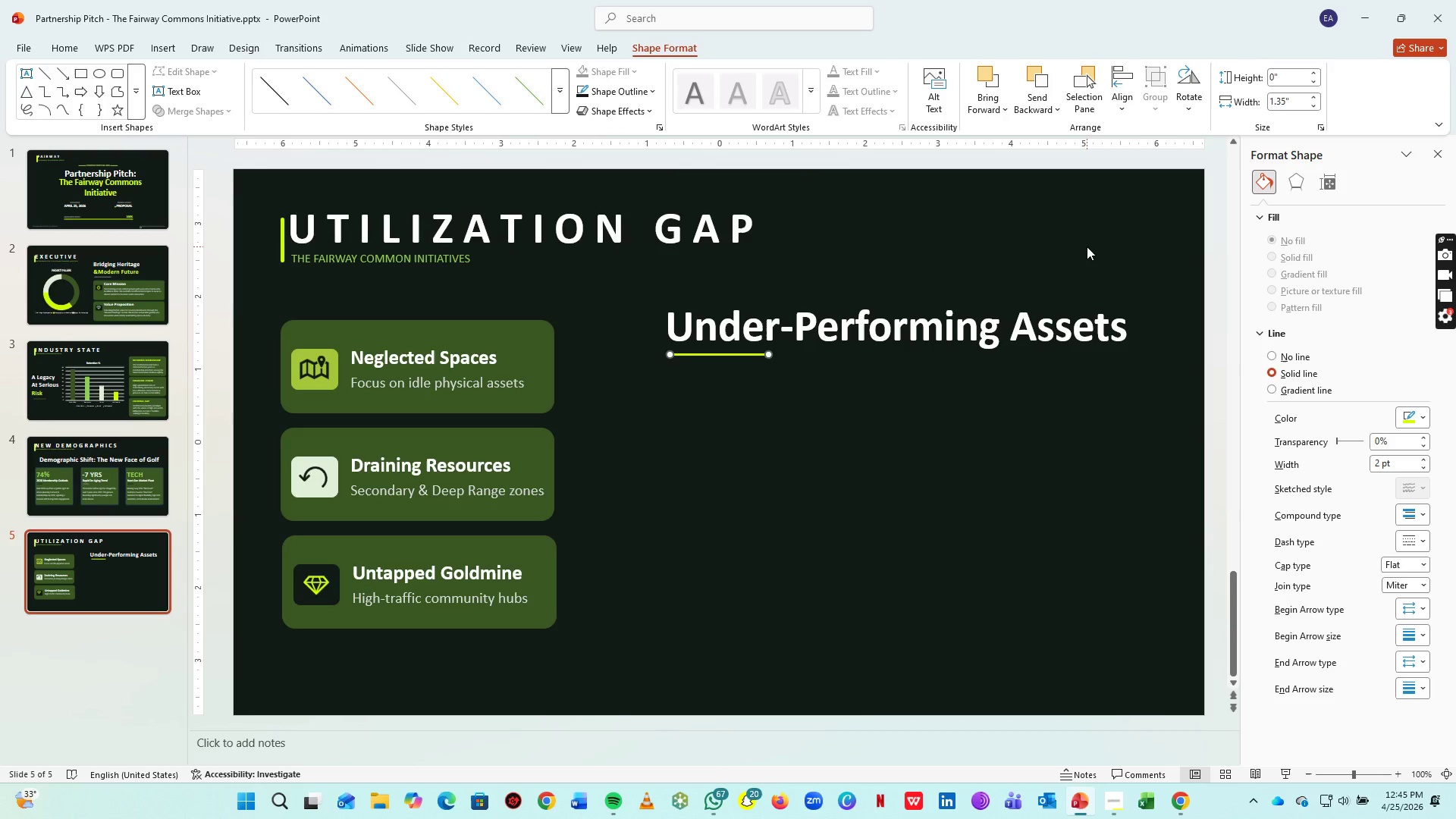 
left_click([1087, 246])
 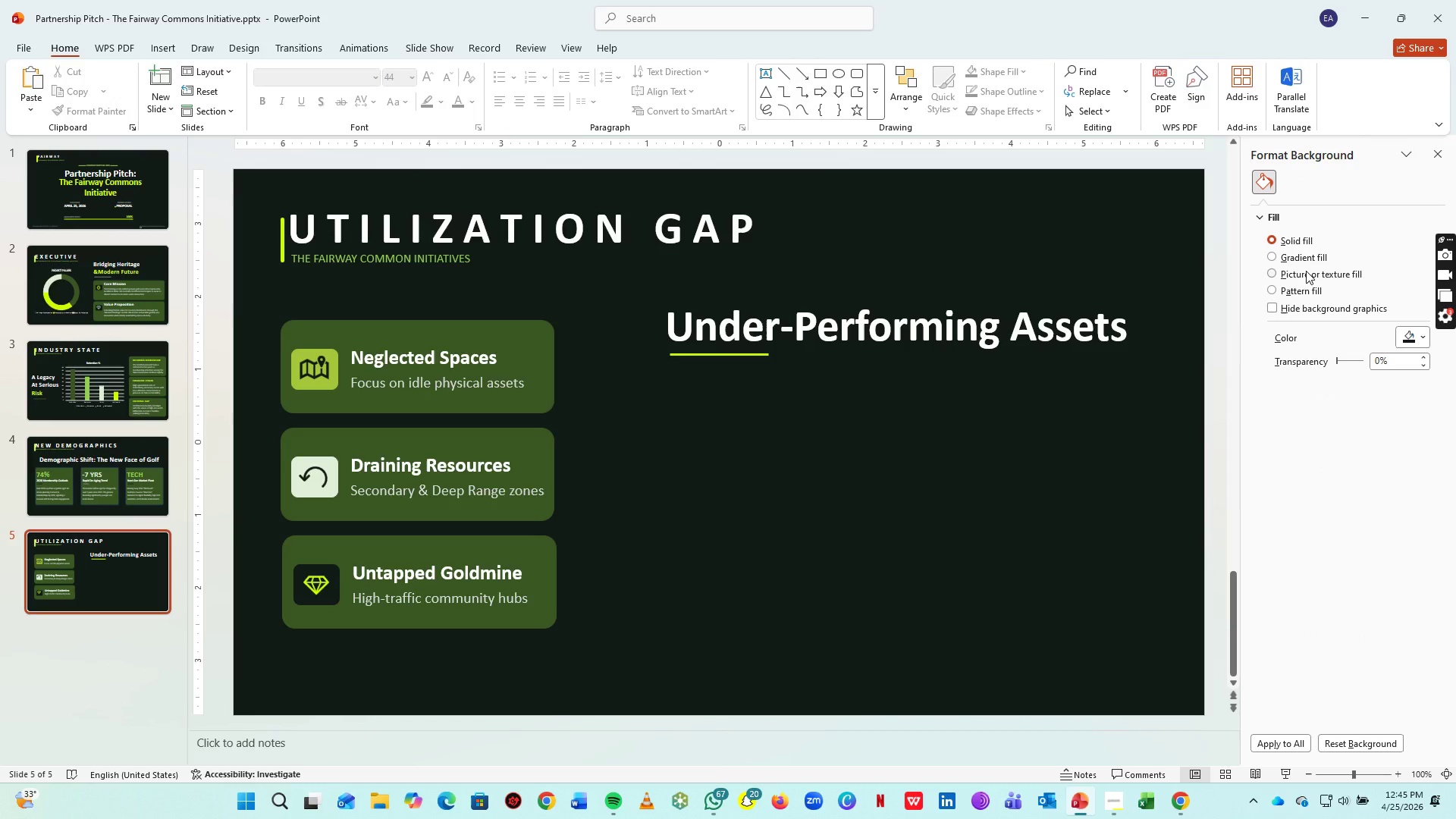 
wait(10.25)
 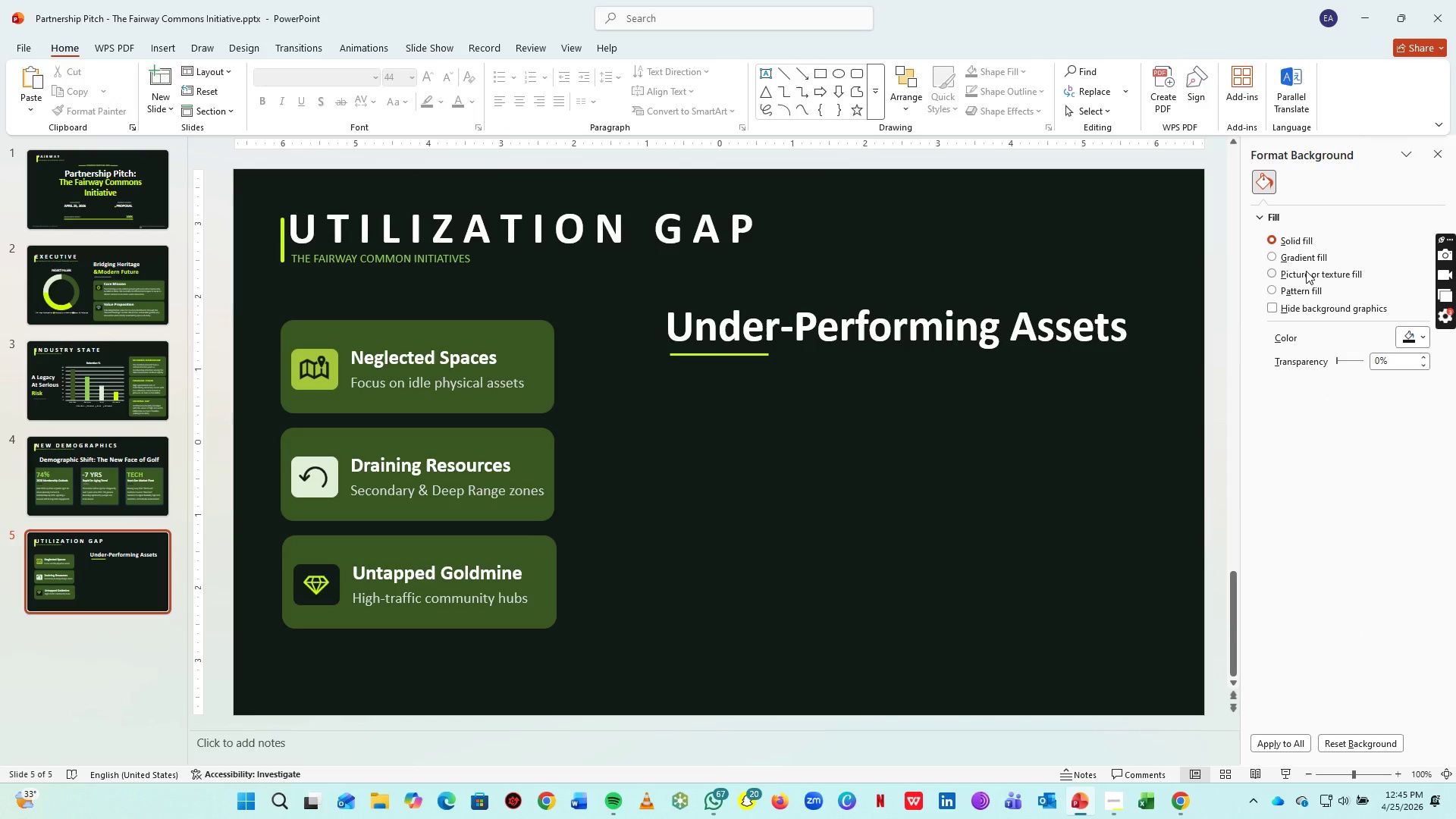 
left_click([164, 49])
 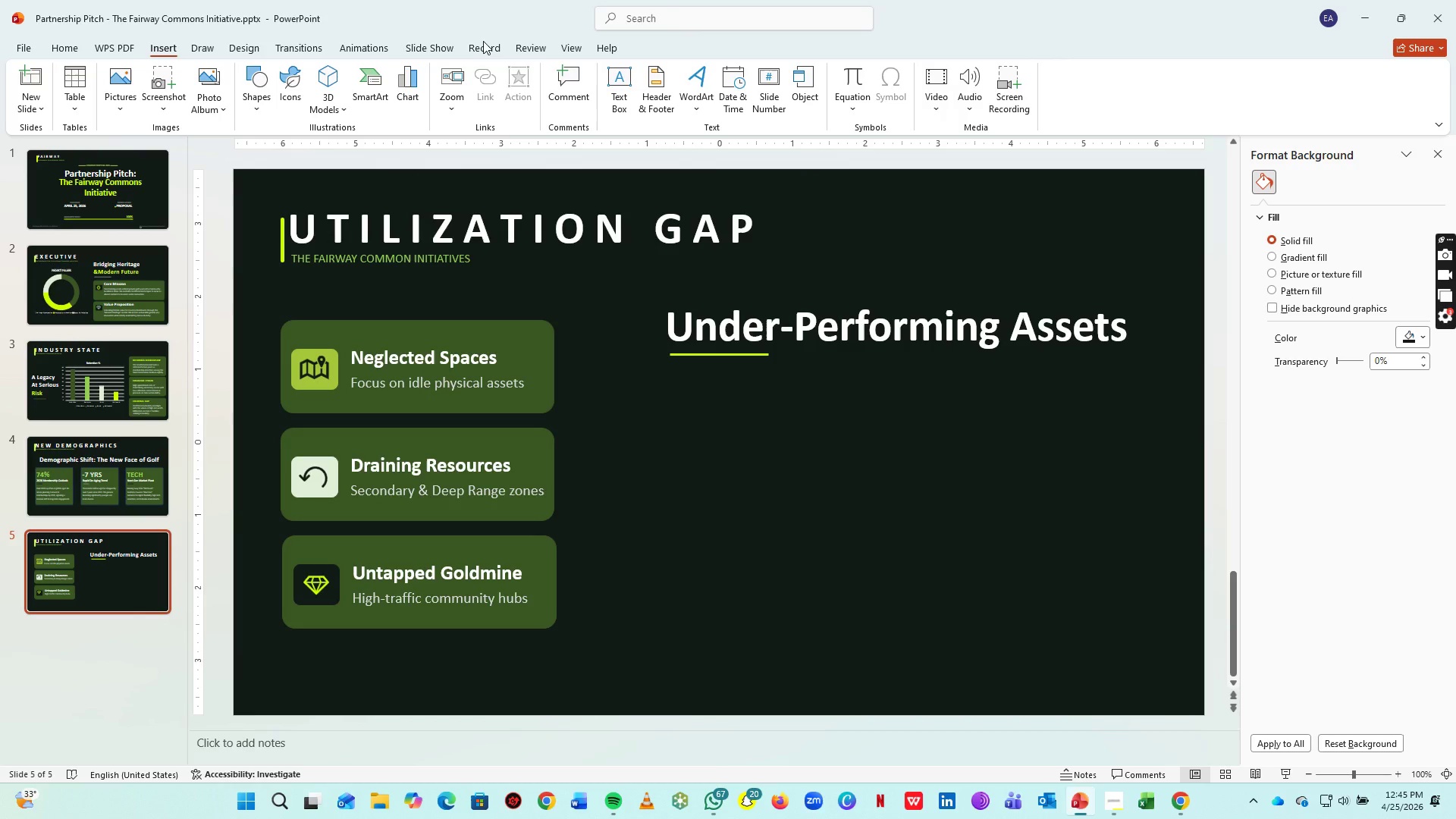 
left_click([394, 83])
 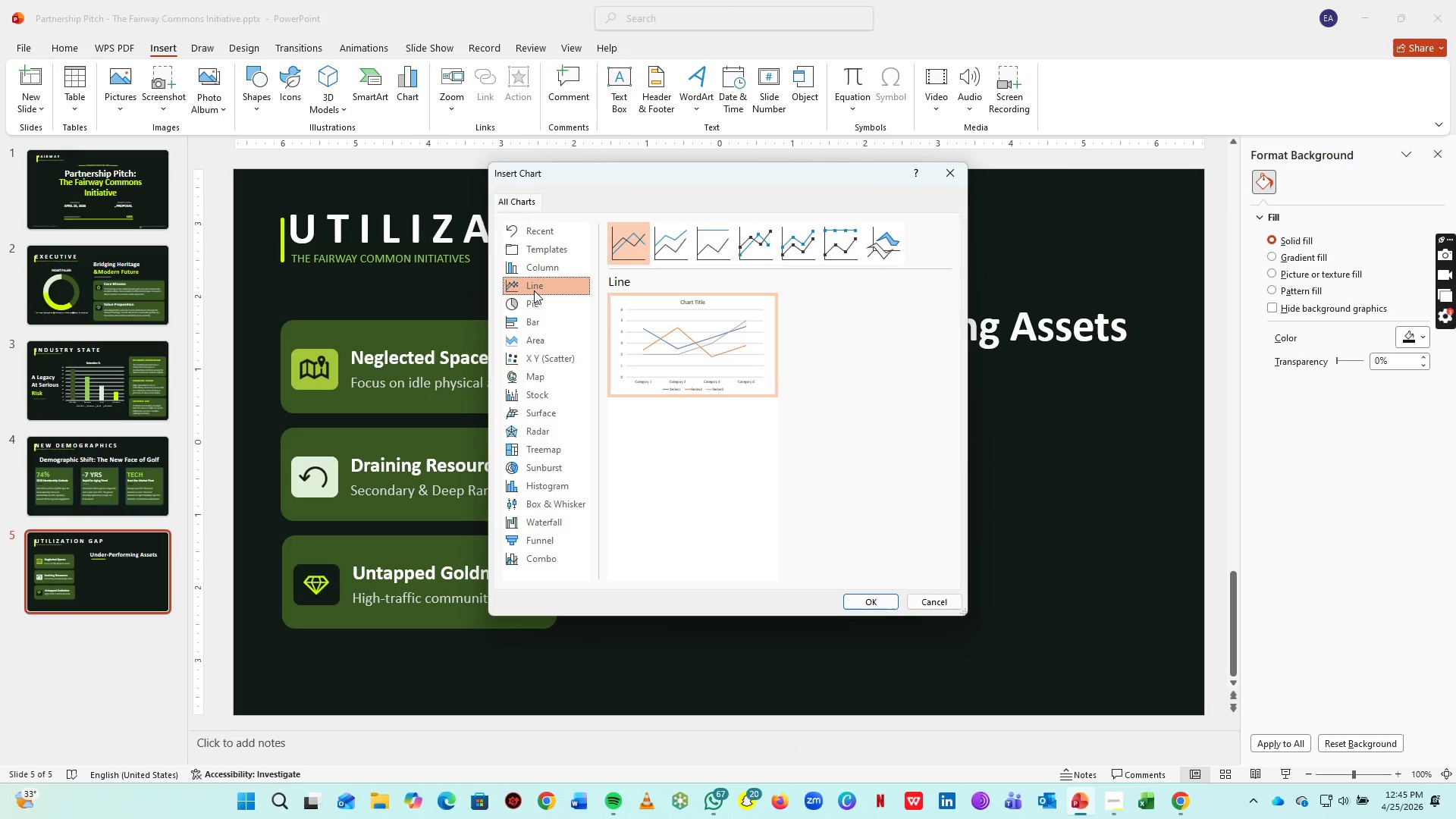 
wait(8.64)
 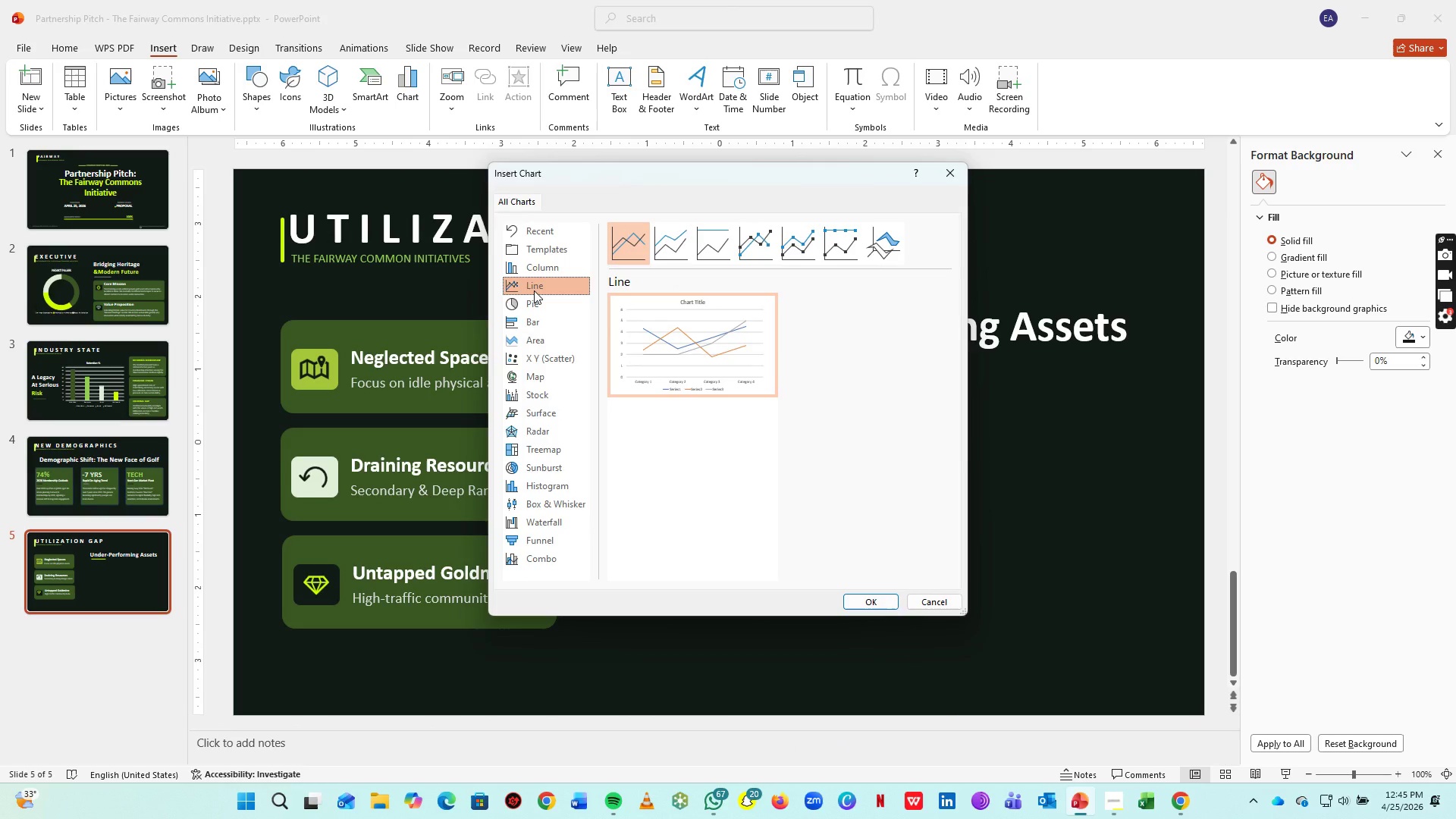 
left_click([881, 599])
 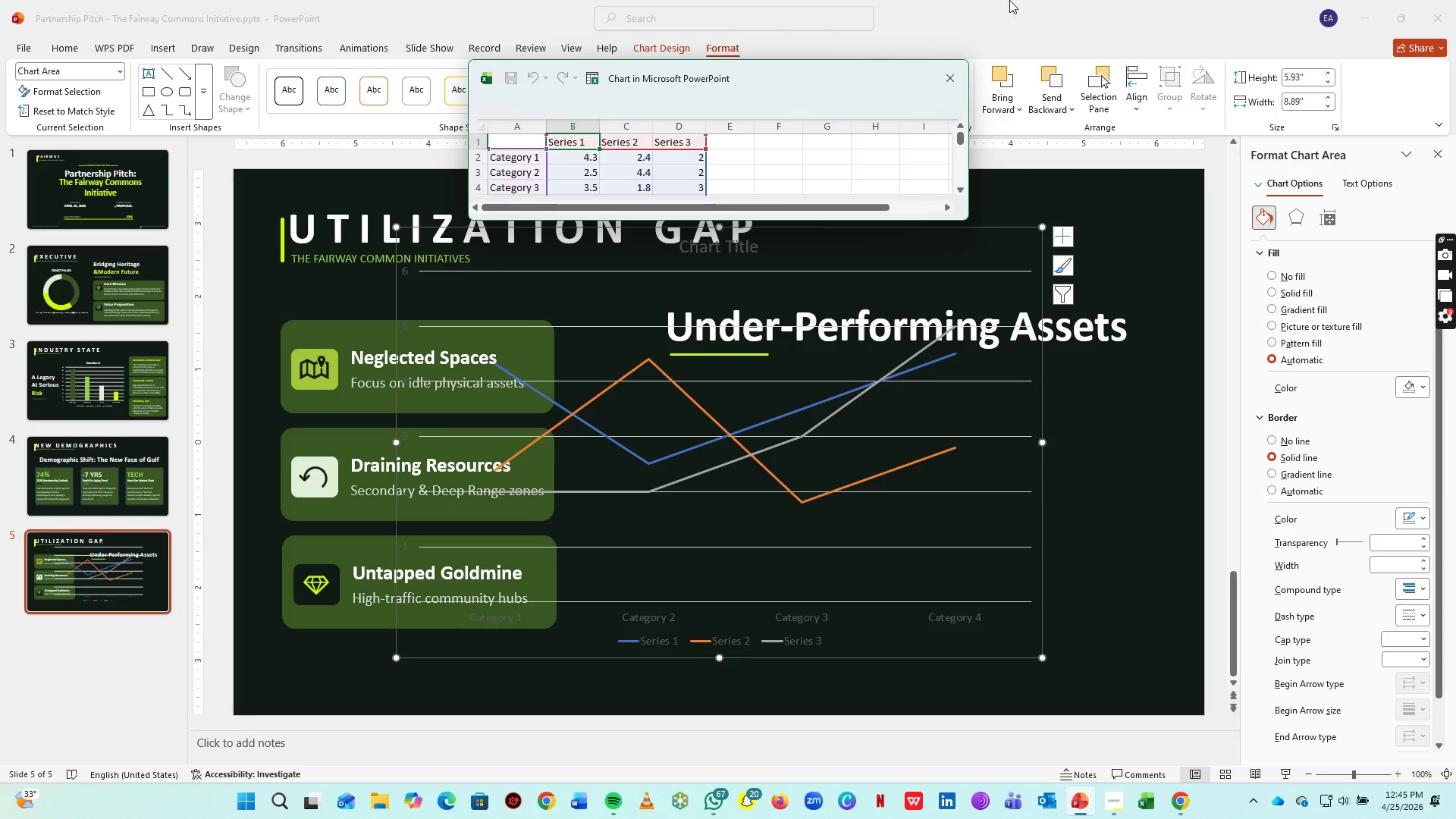 
wait(16.56)
 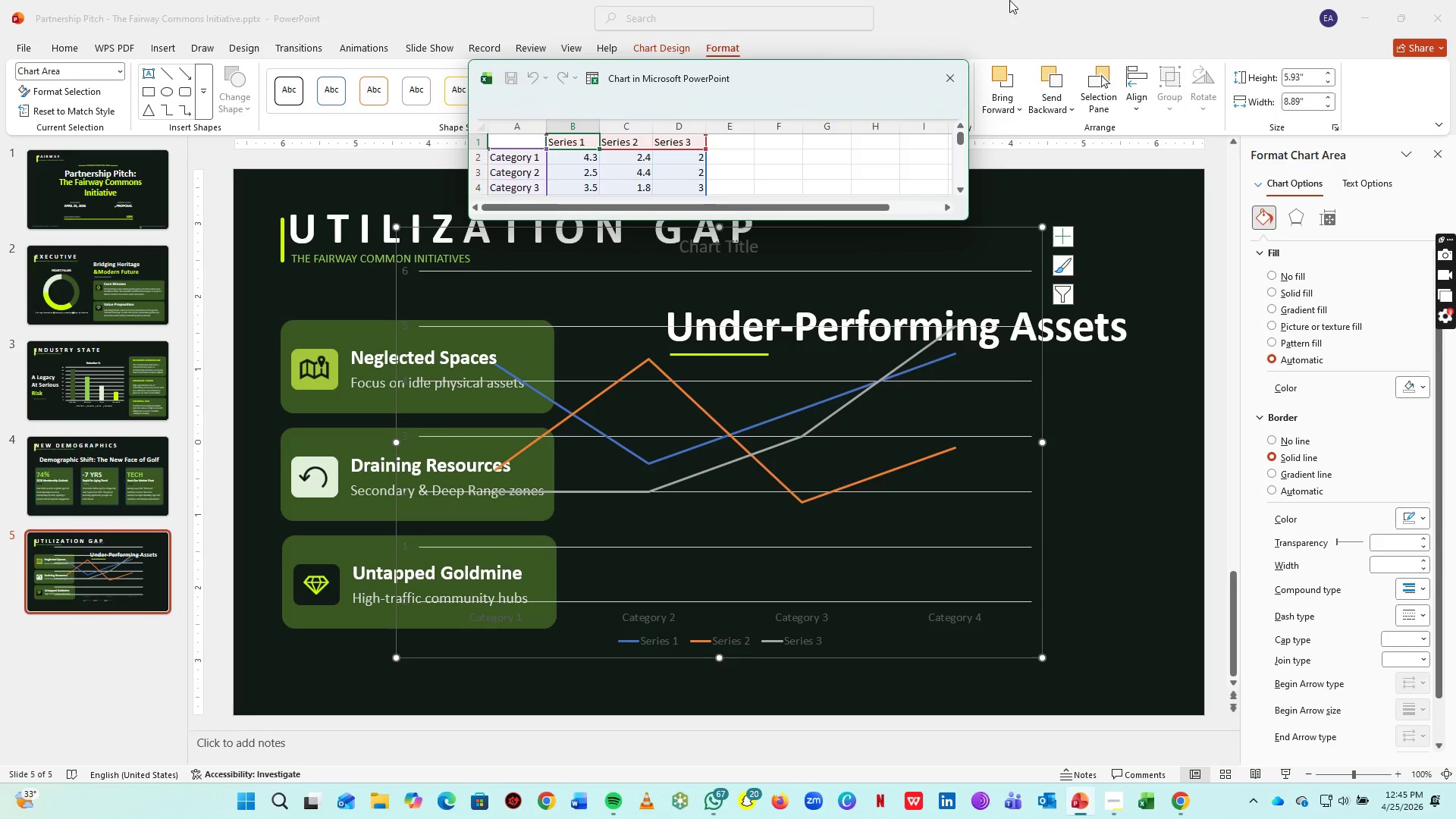 
key(Delete)
 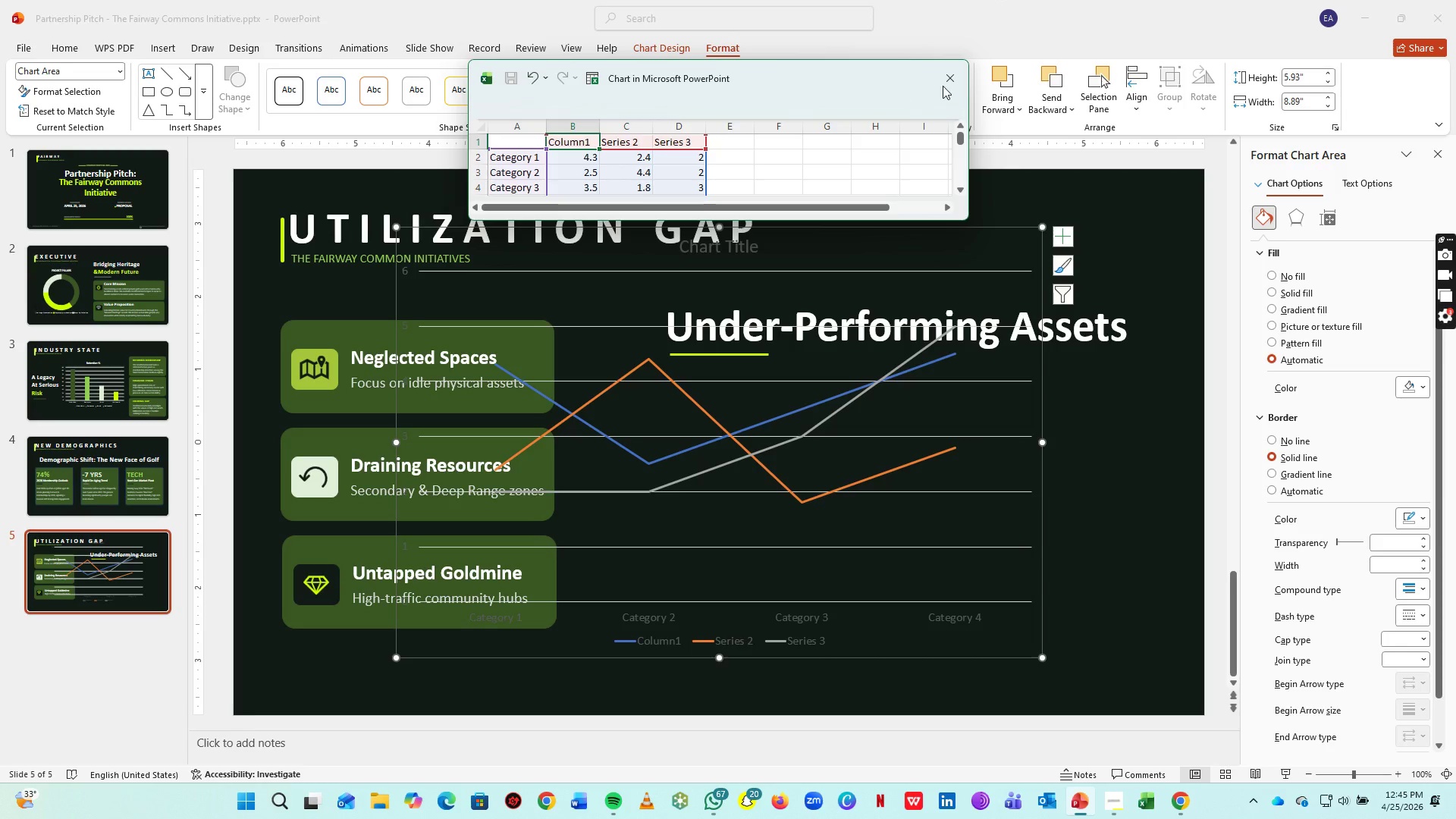 
left_click([961, 82])
 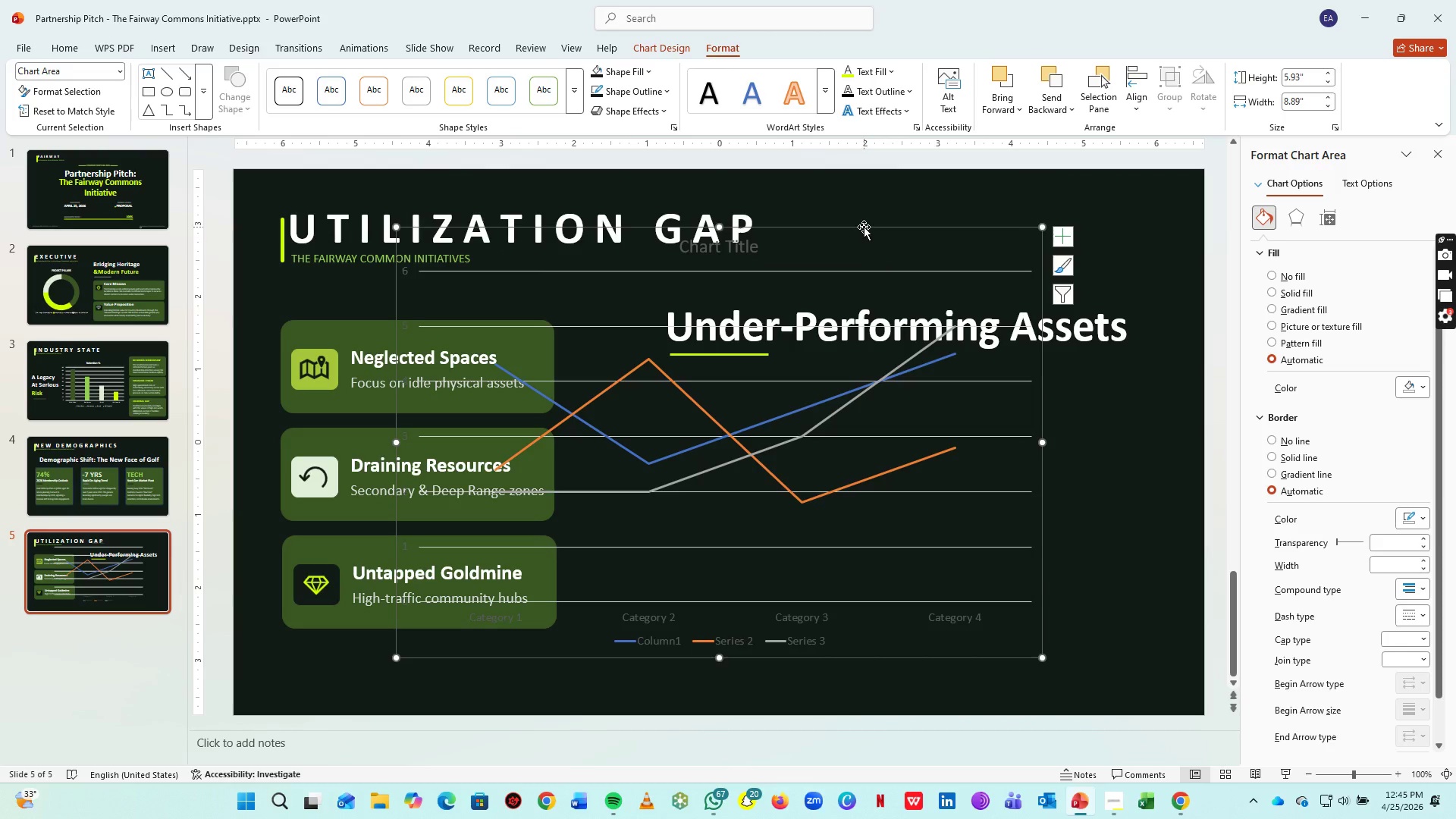 
left_click([864, 227])
 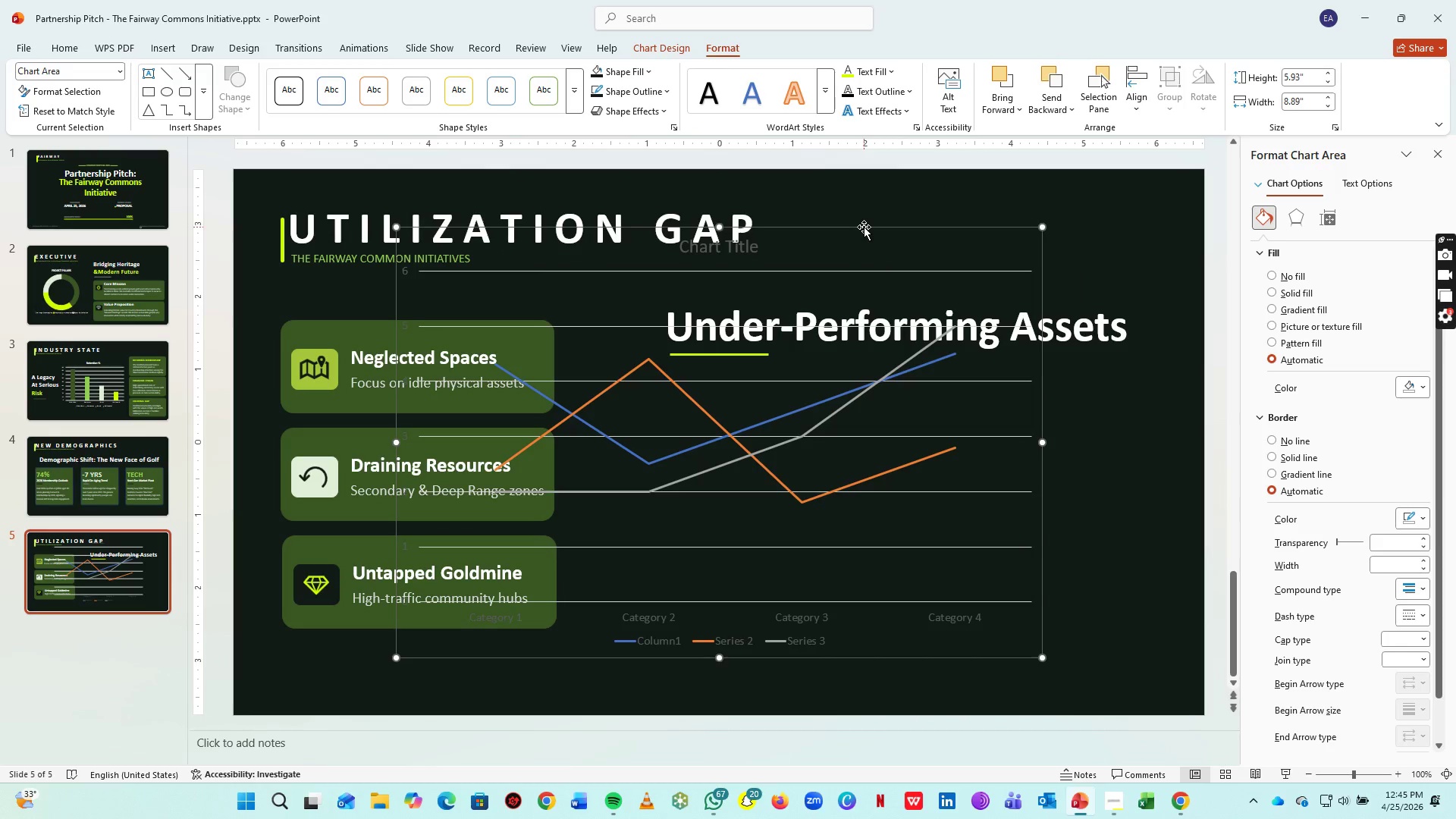 
key(Delete)
 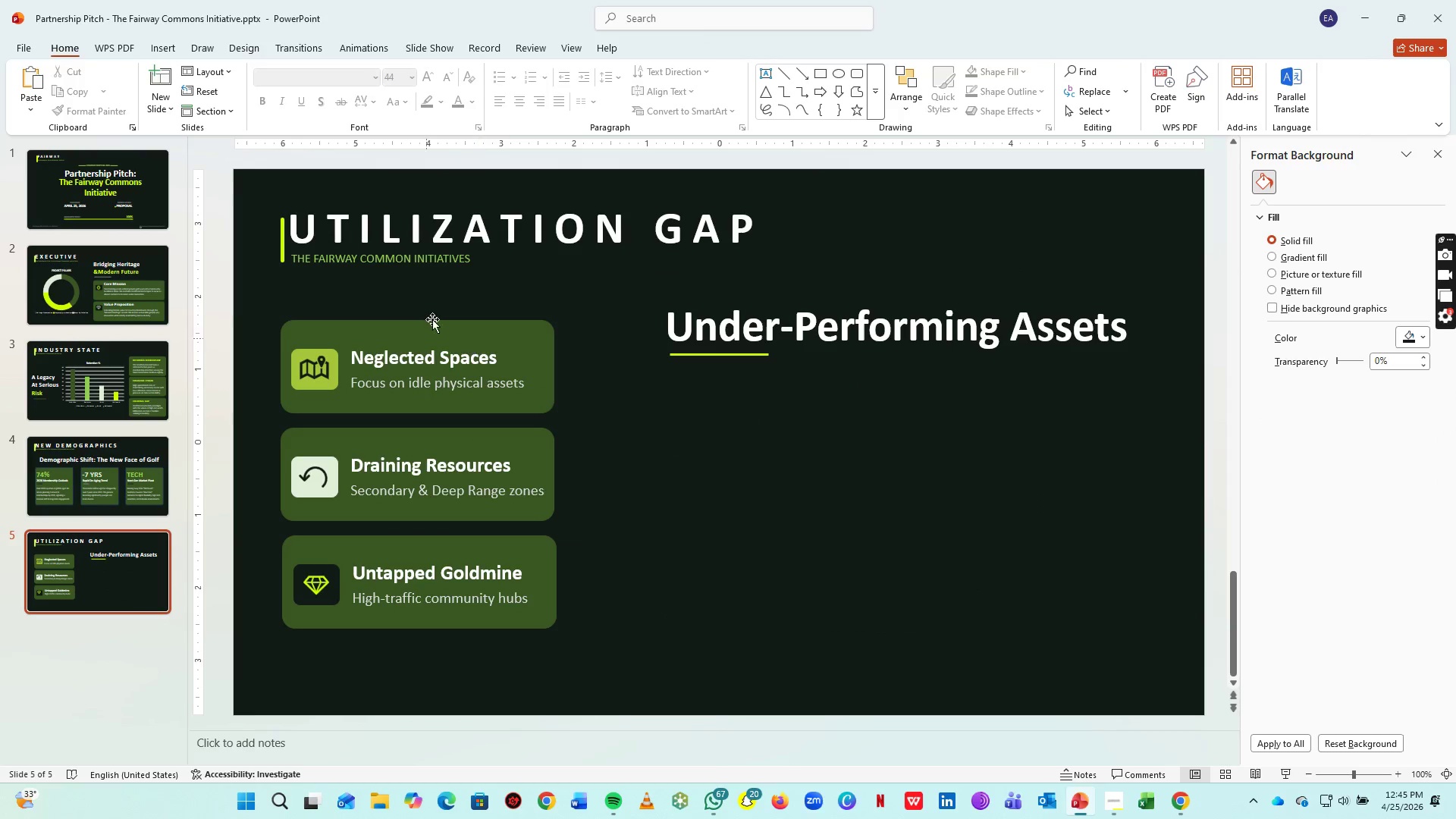 
left_click([421, 258])
 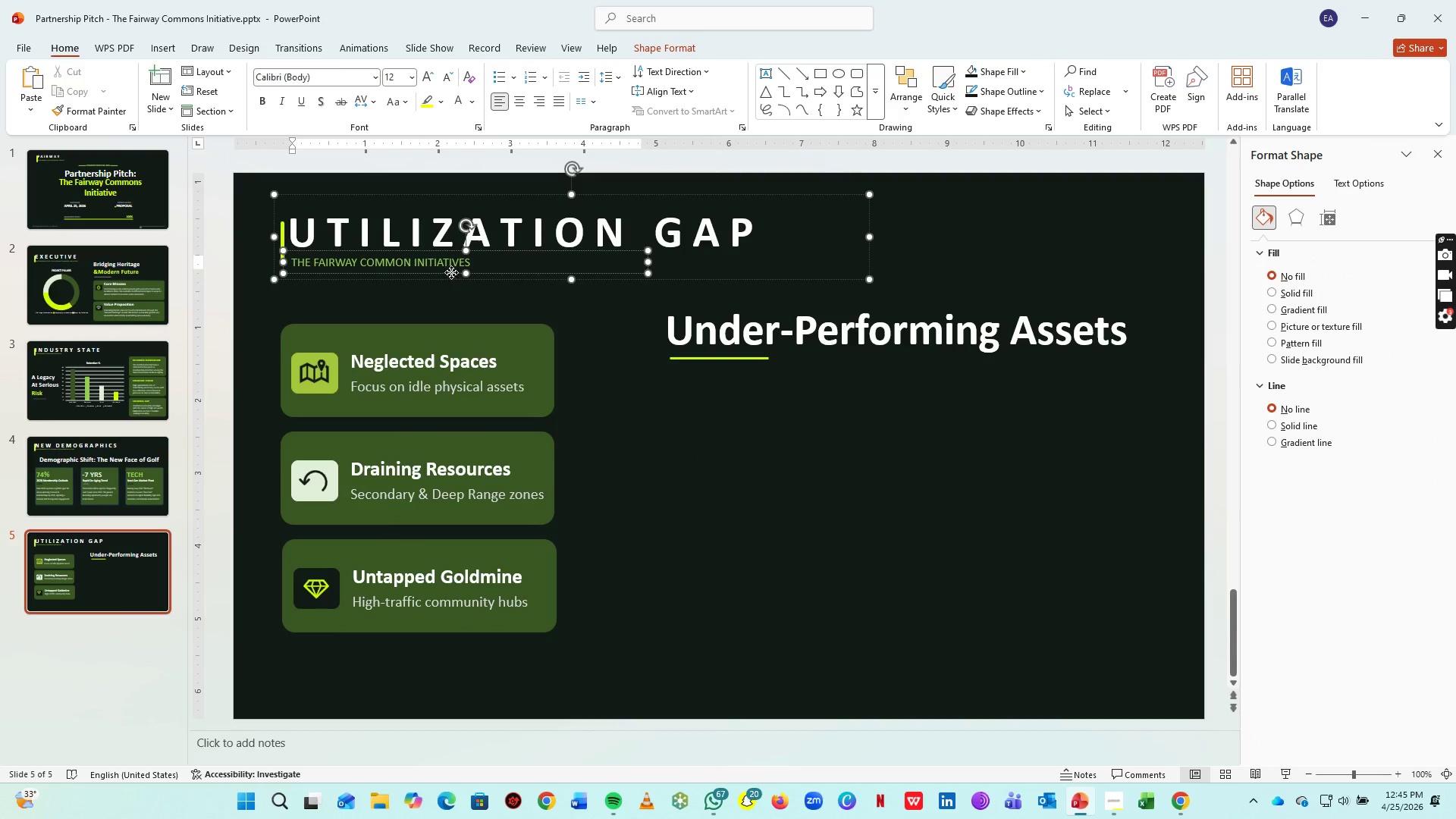 
left_click([451, 272])
 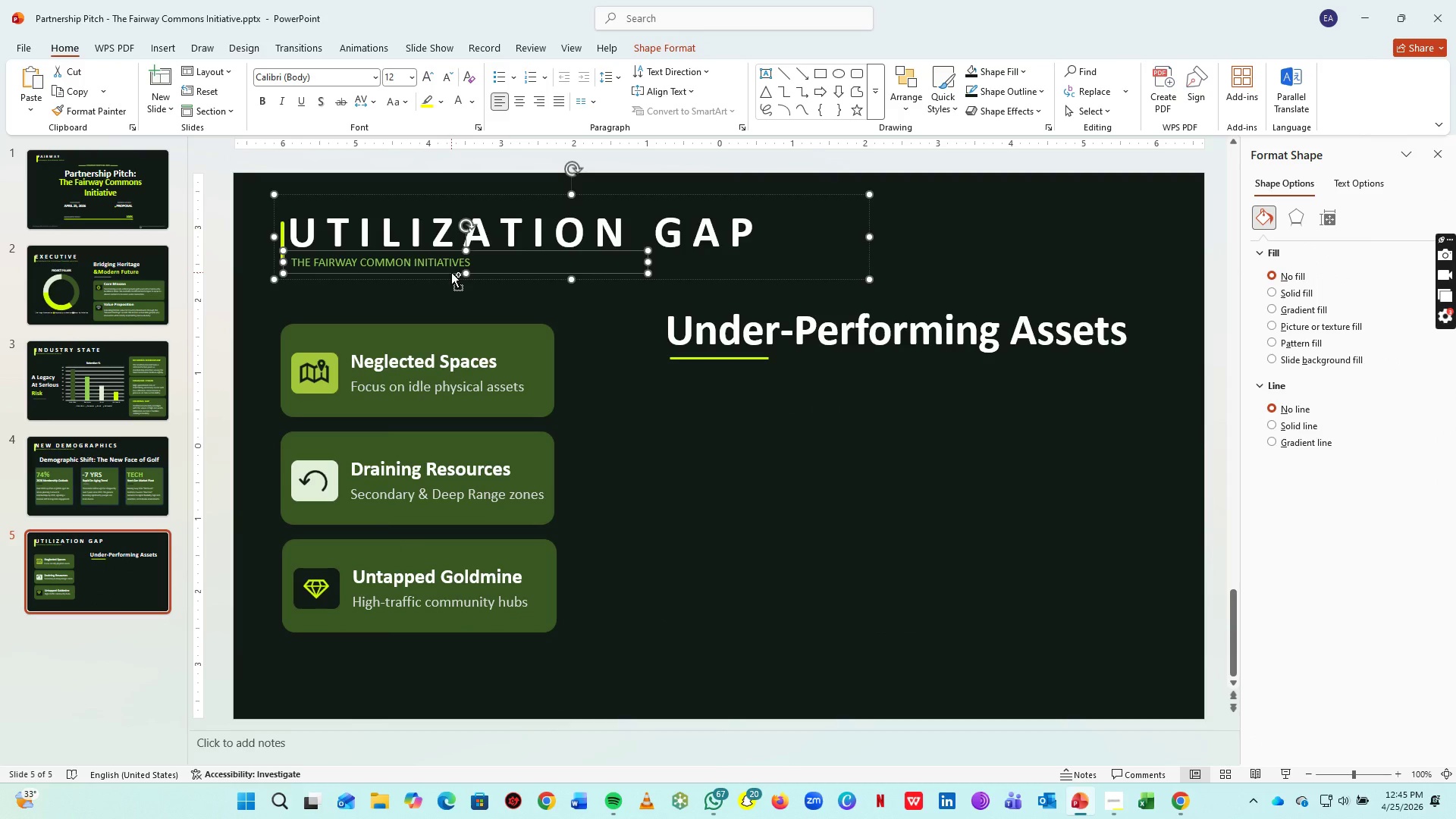 
key(Control+C)
 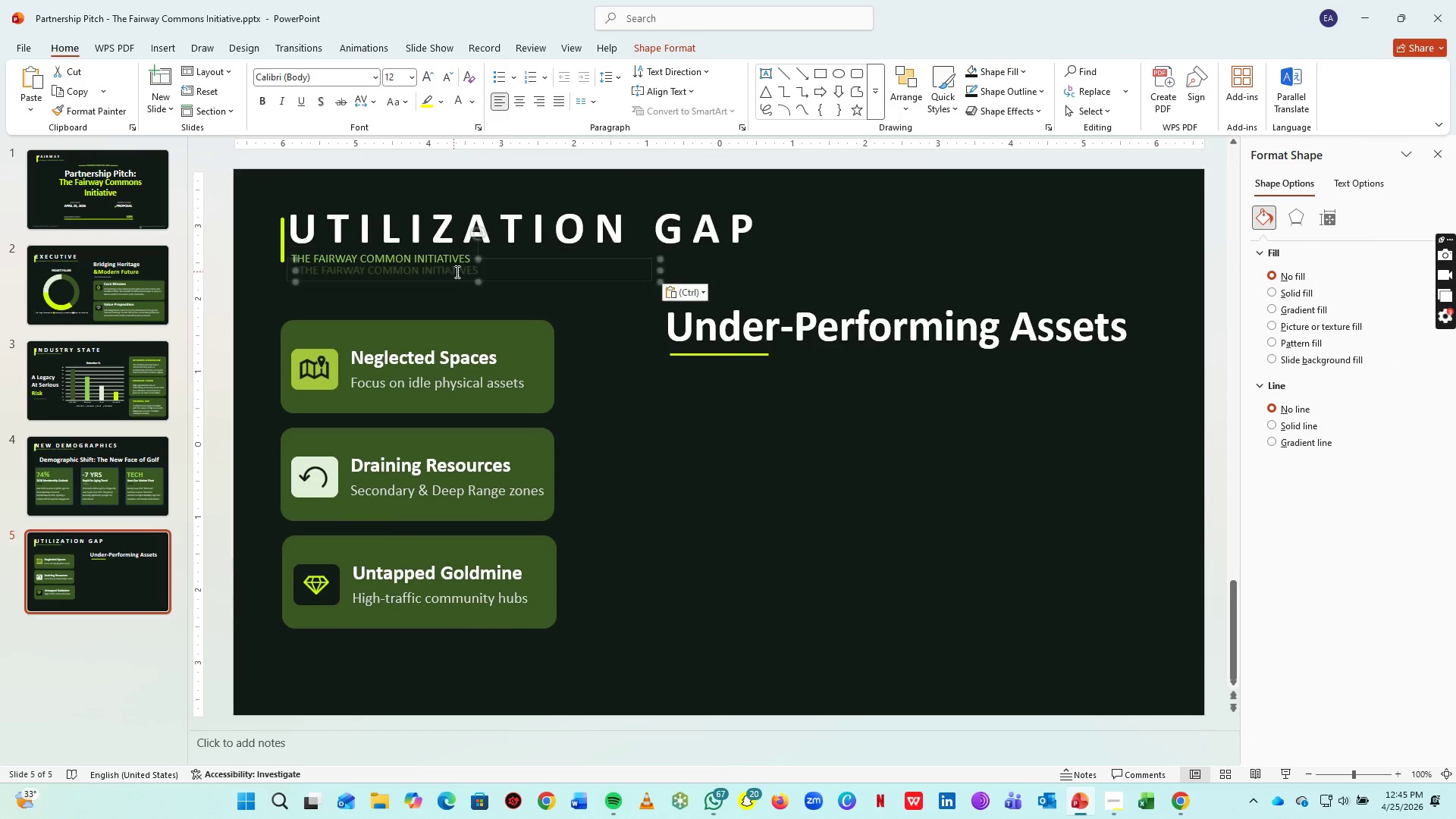 
key(Control+V)
 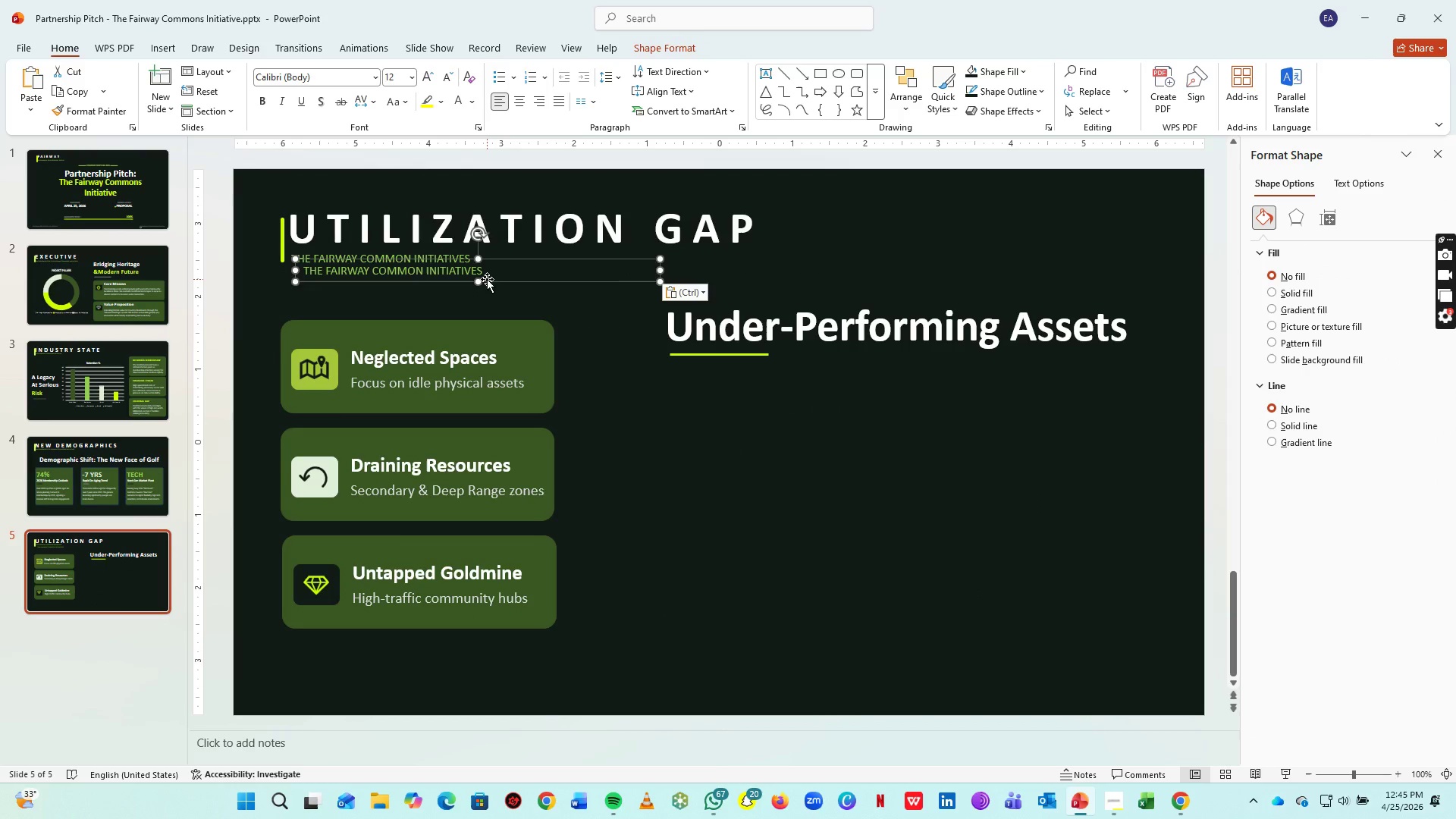 
left_click_drag(start_coordinate=[488, 281], to_coordinate=[855, 391])
 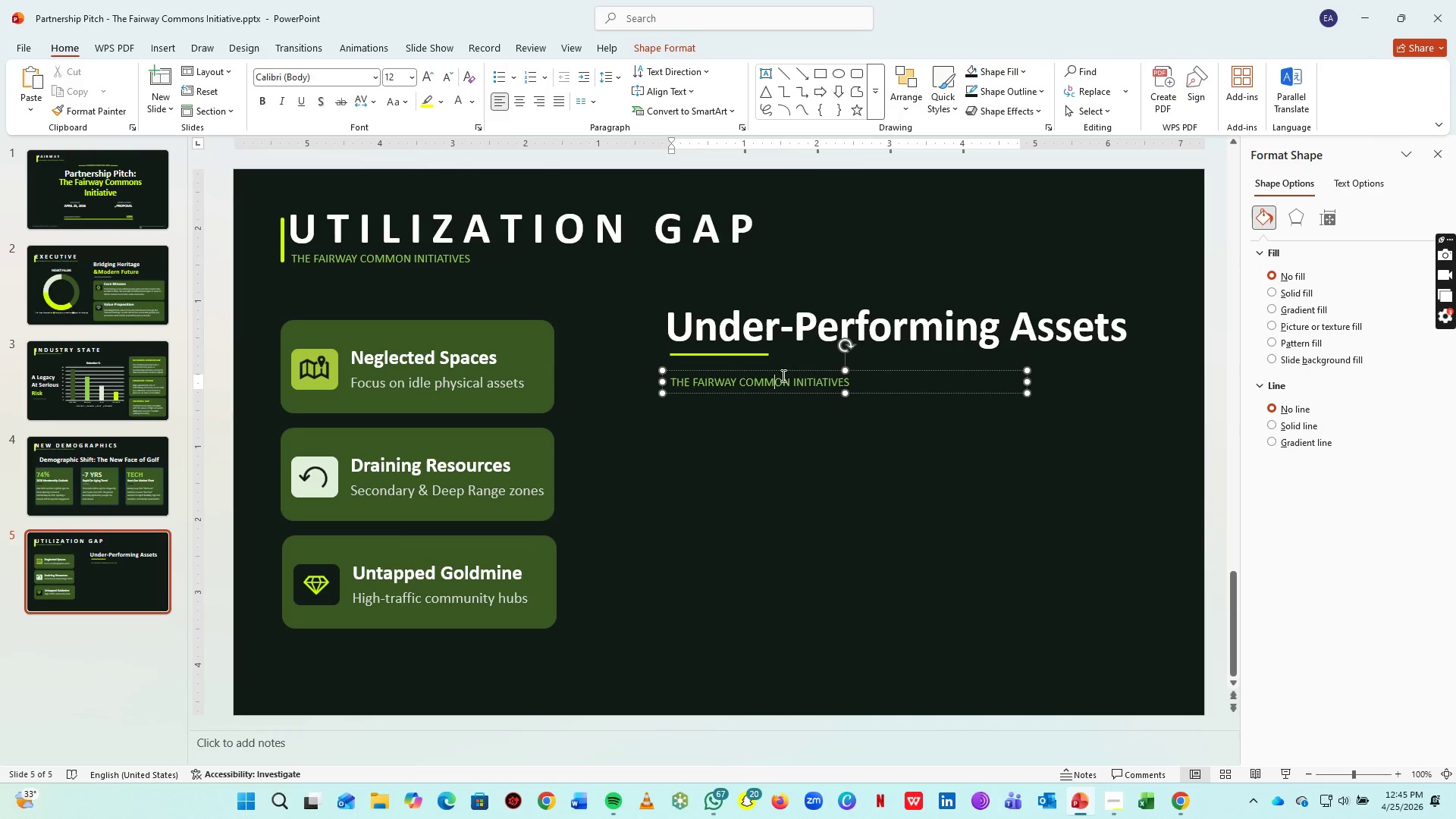 
hold_key(key=ControlLeft, duration=0.31)
 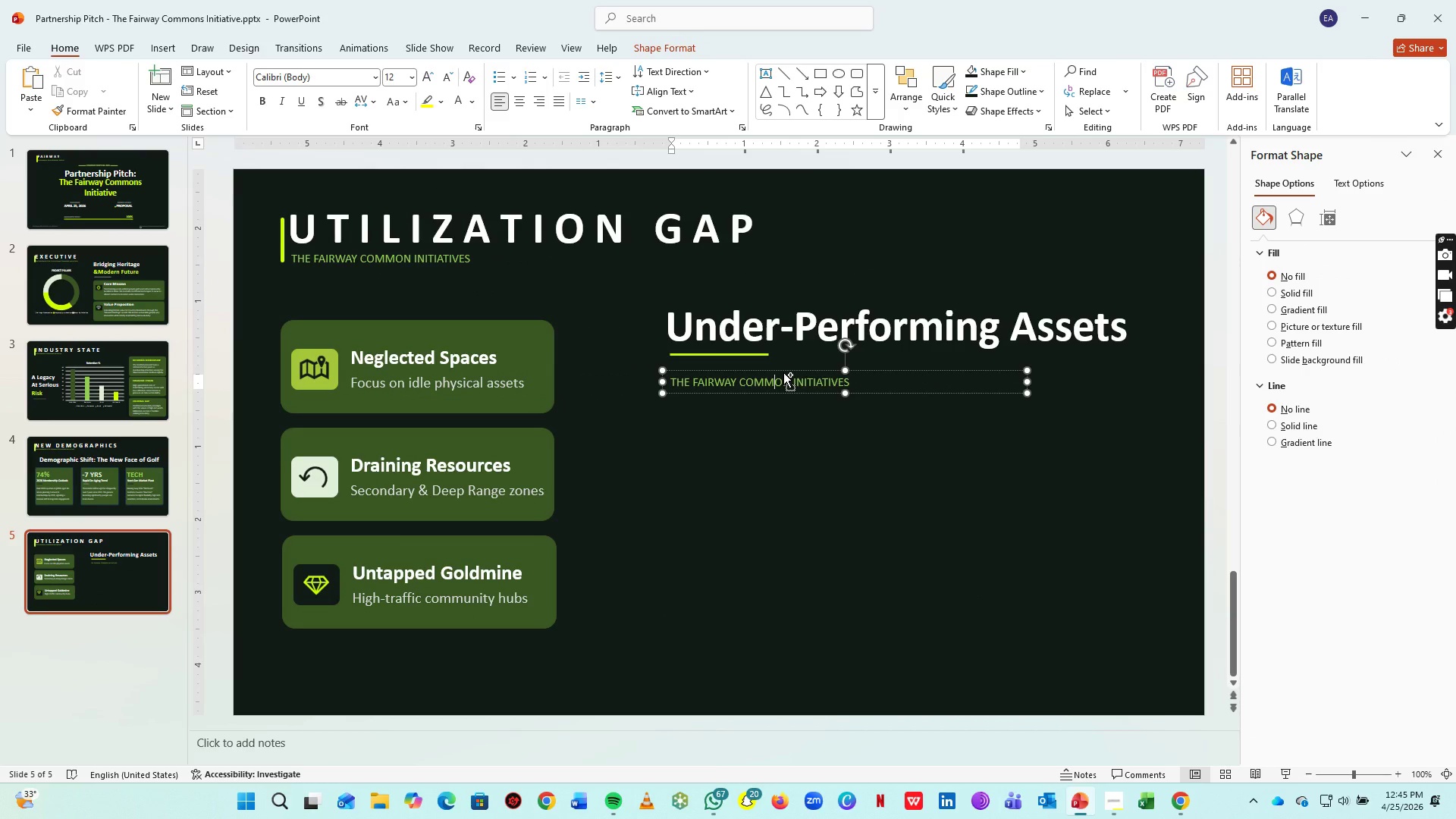 
key(Control+A)
 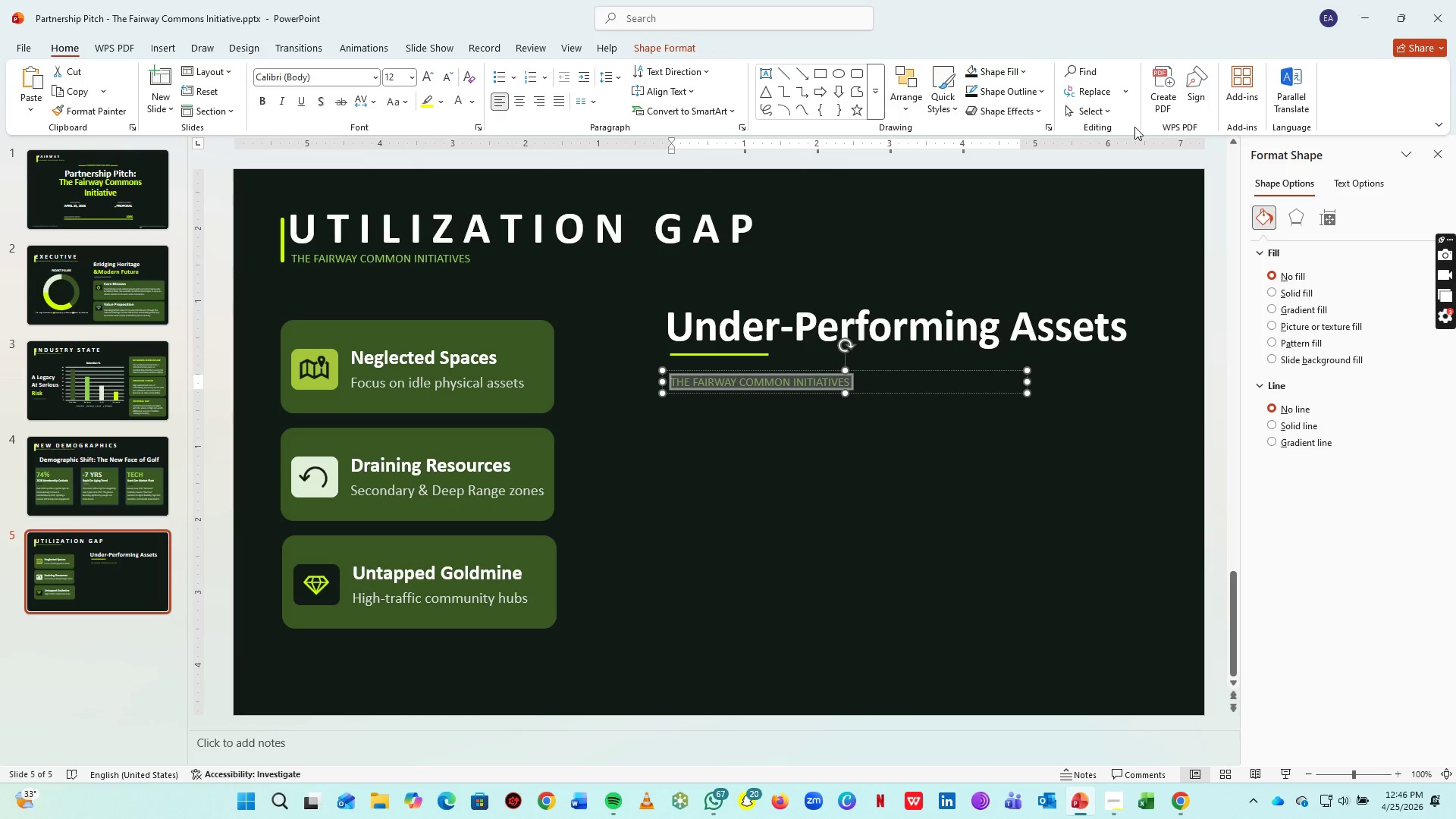 
type(Analy)
 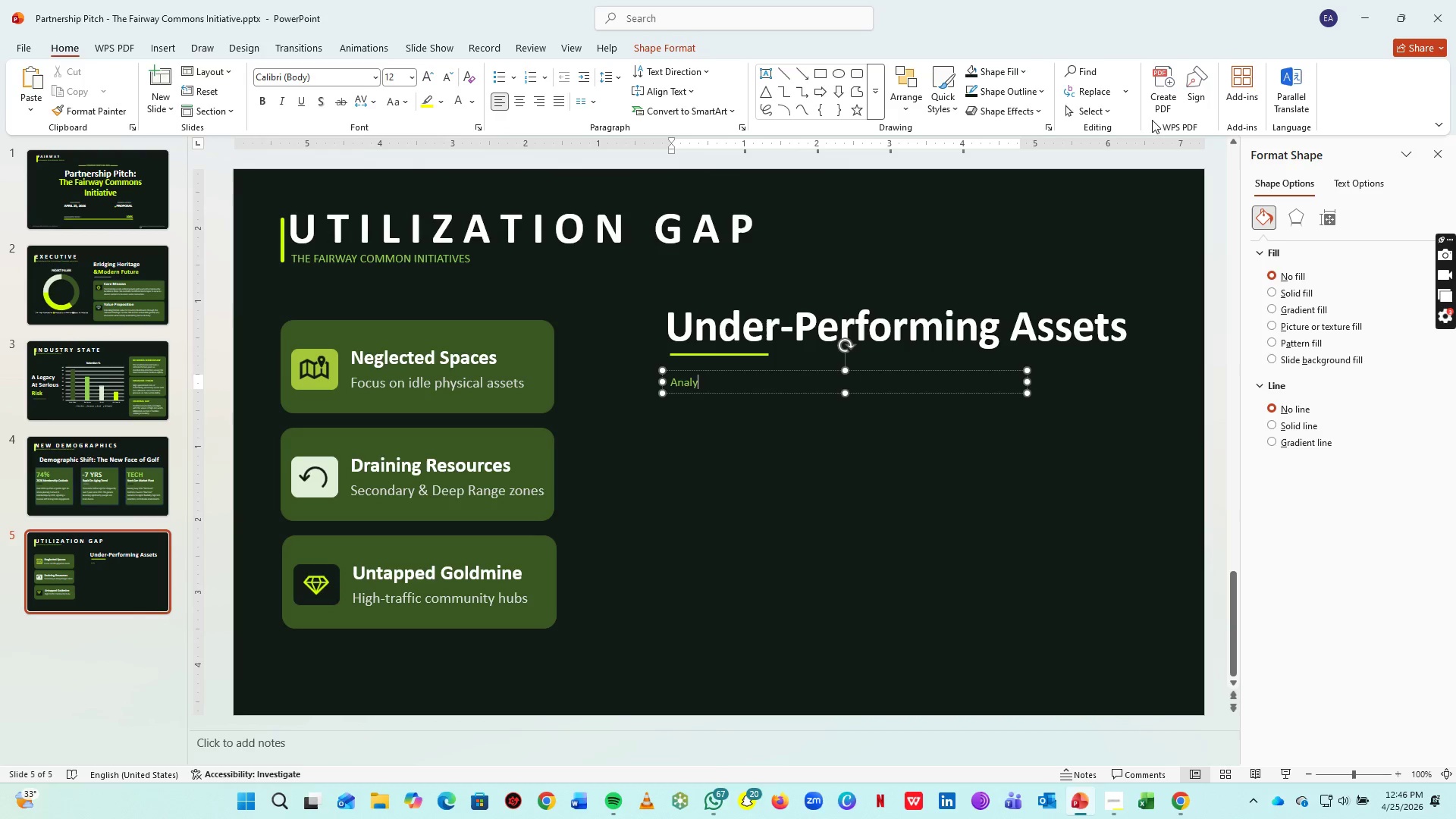 
type(ze te 7)
 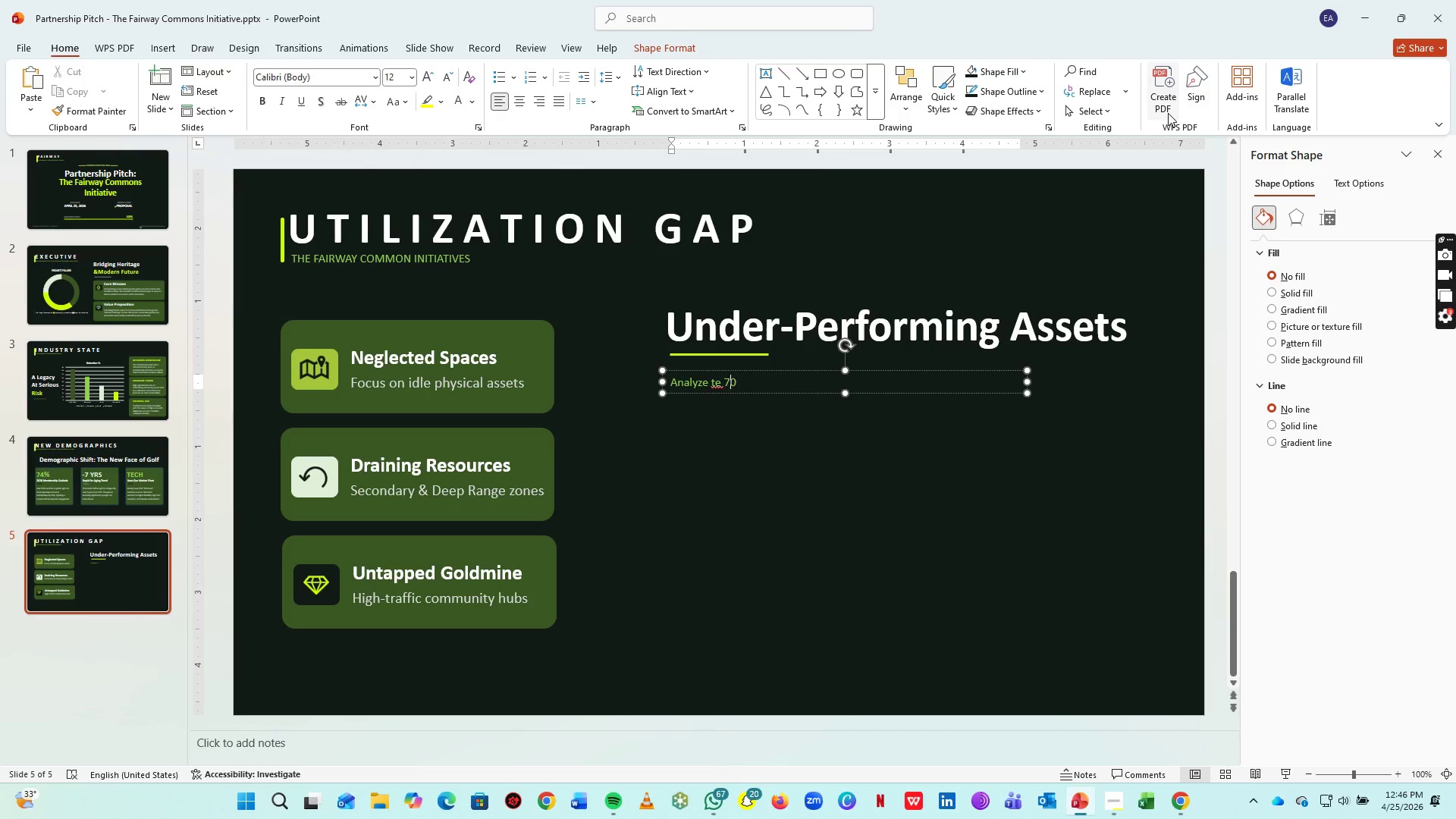 
type(0% daylight vacancy in secondary facilities. Transition these areas int)
 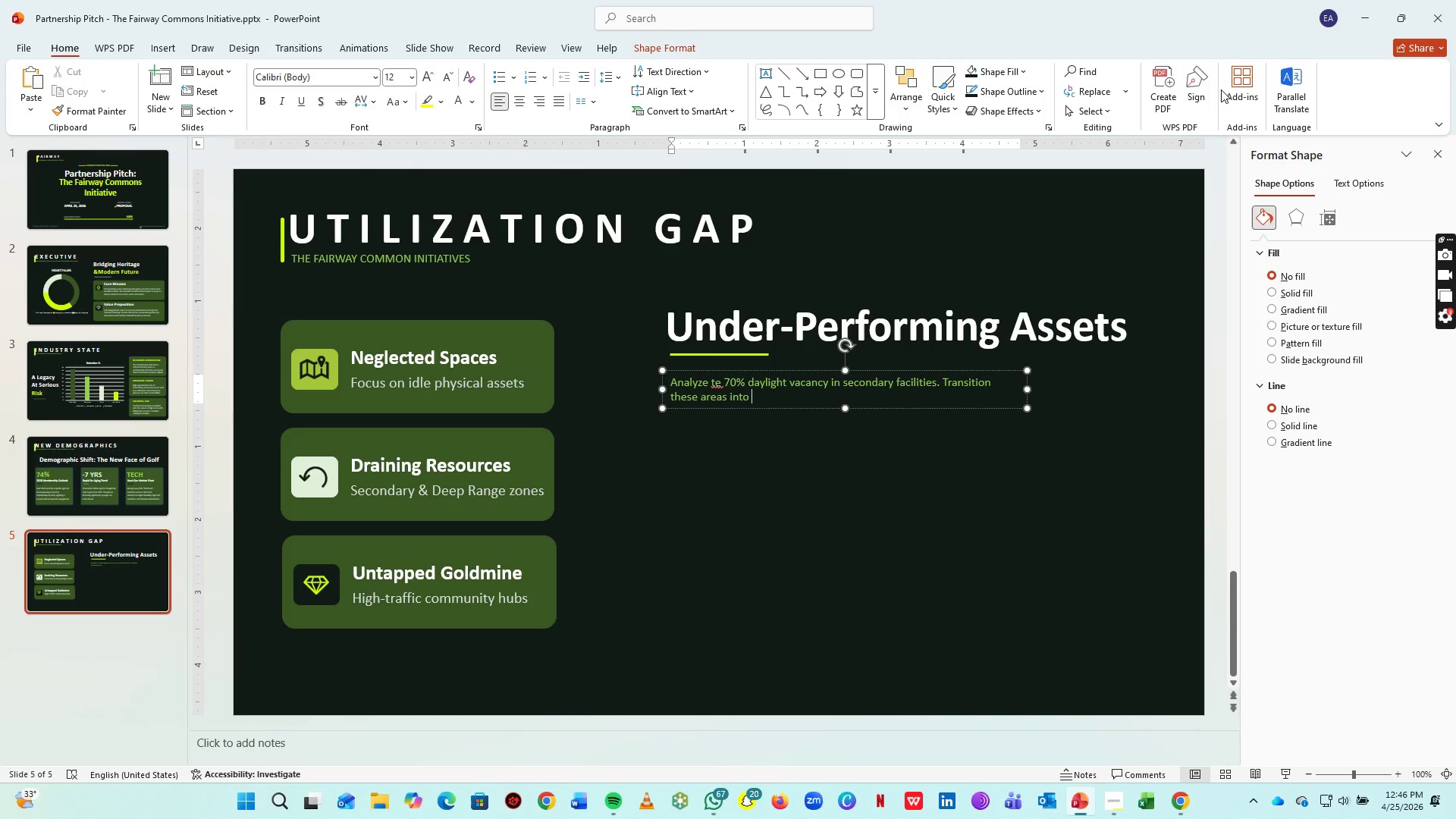 
 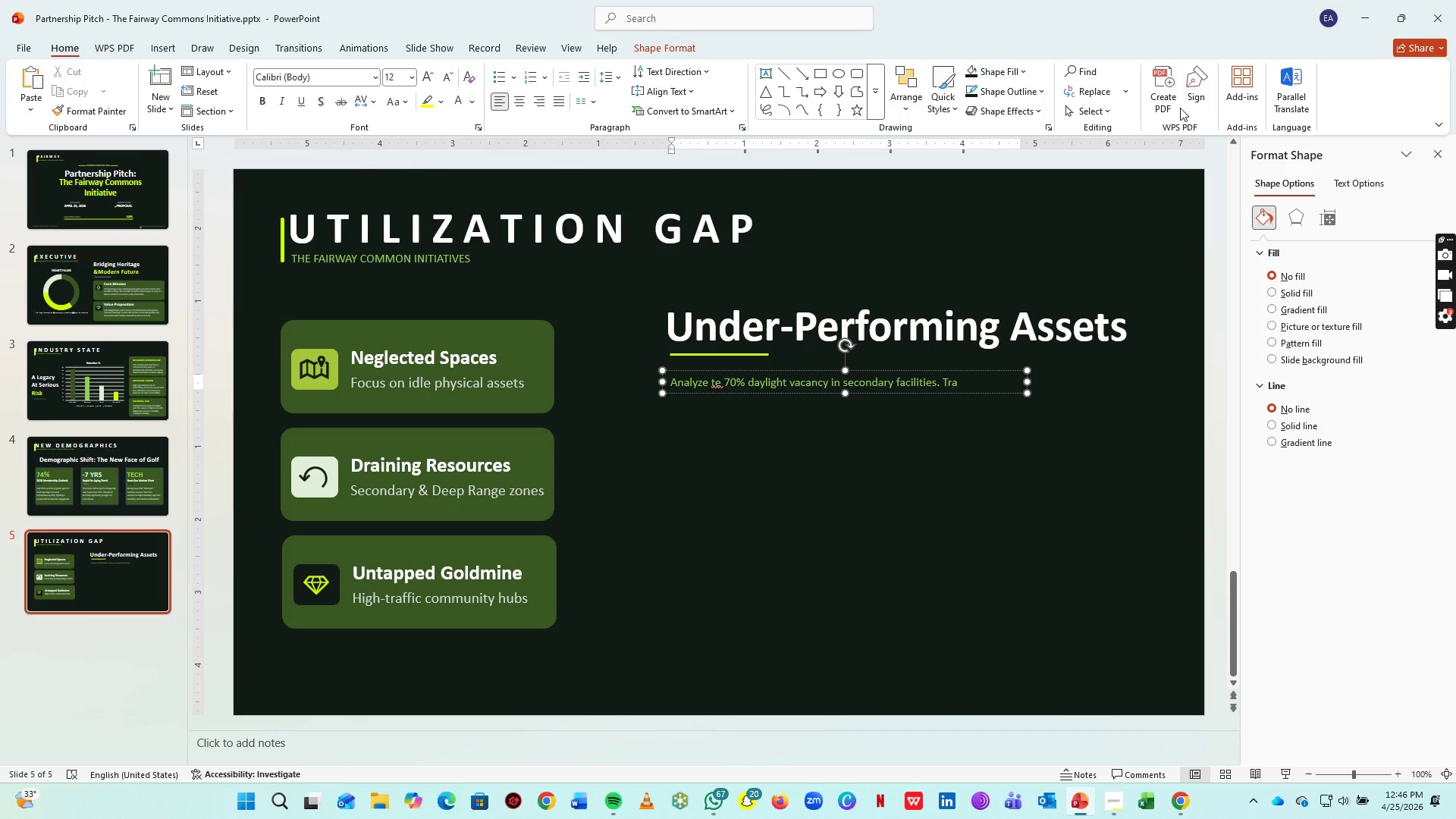 
type(o "The Commons" o )
key(Backspace)
key(Backspace)
type(to maximize club profitability)
 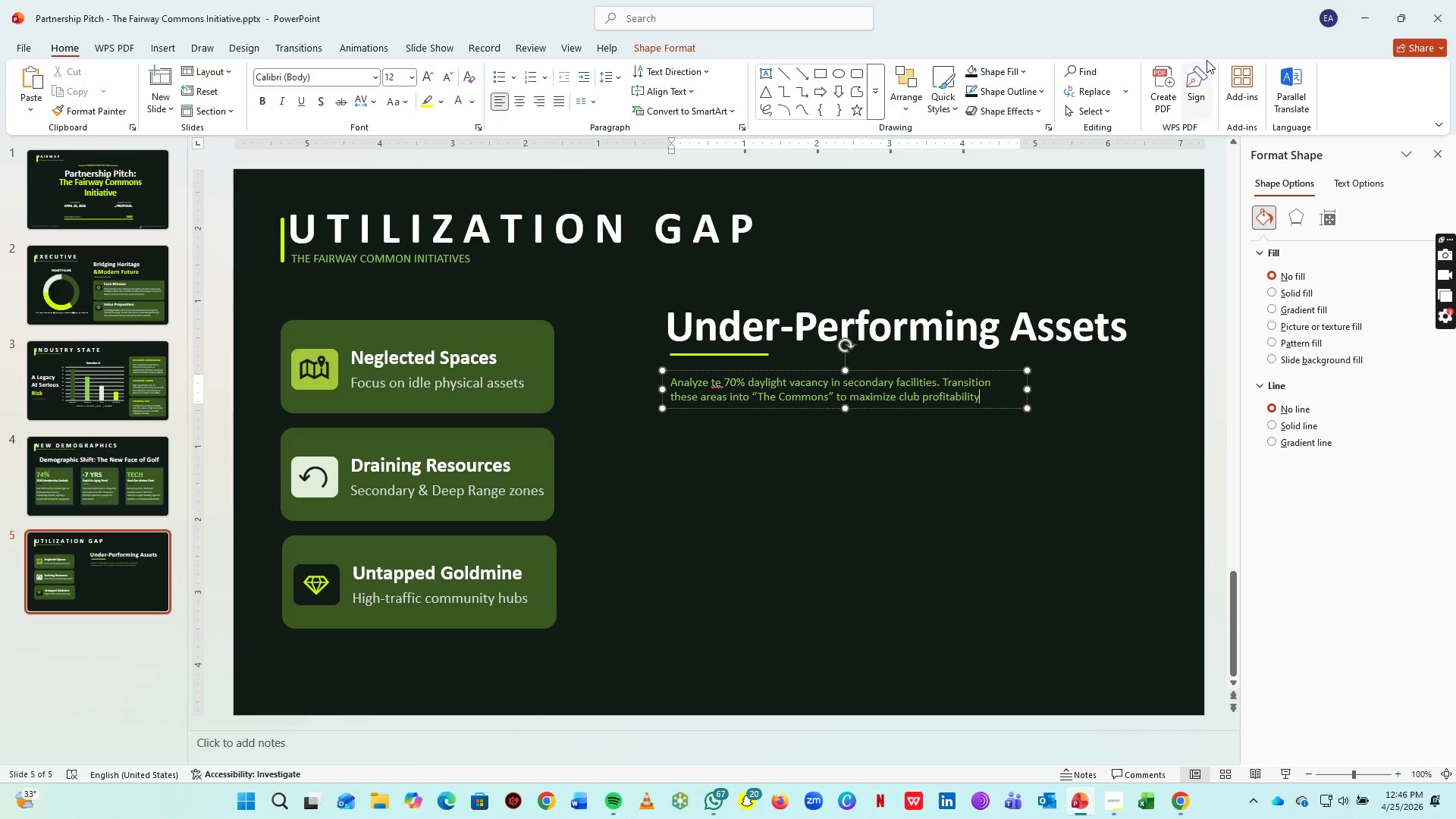 
 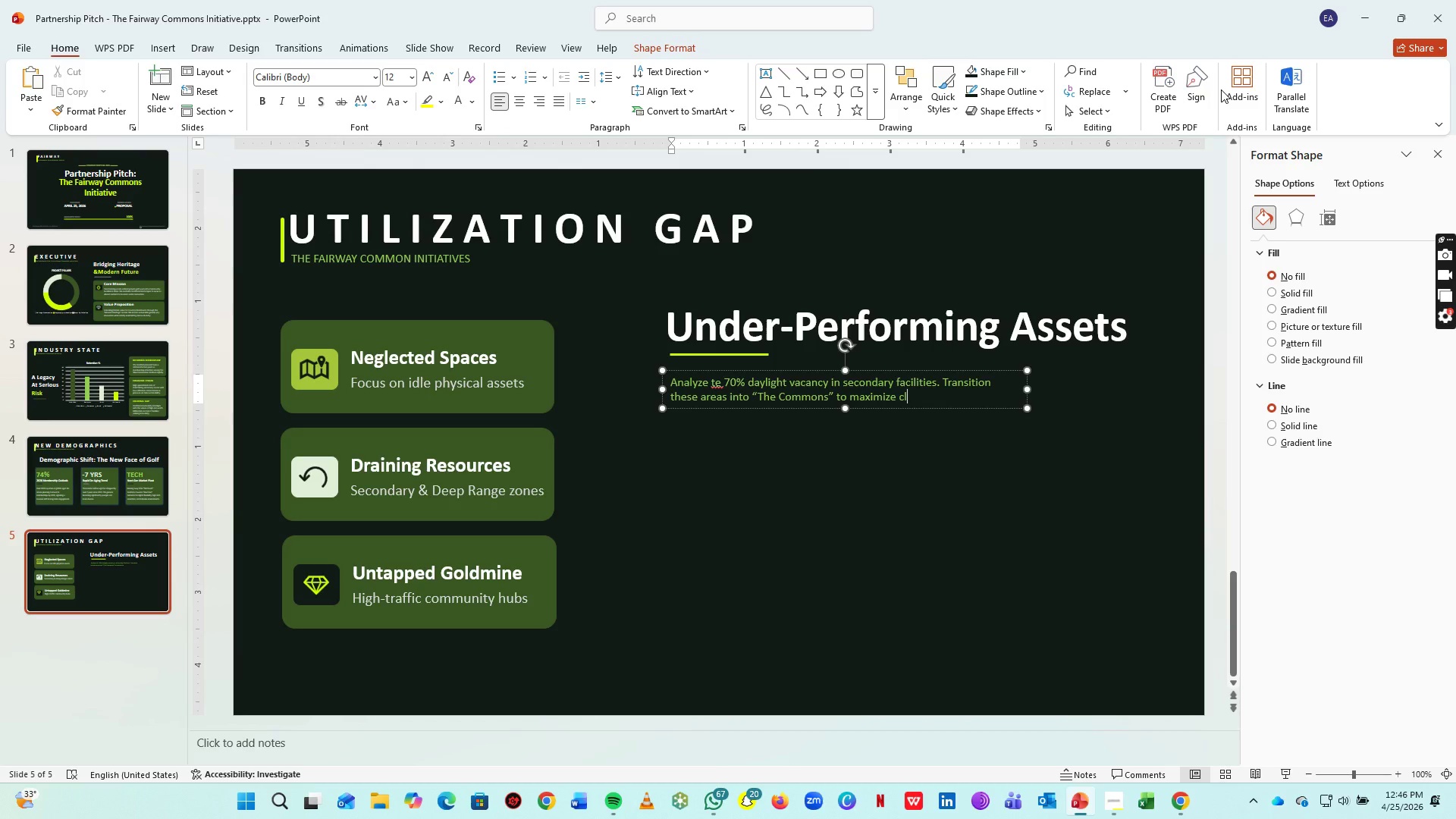 
key(Control+ControlLeft)
 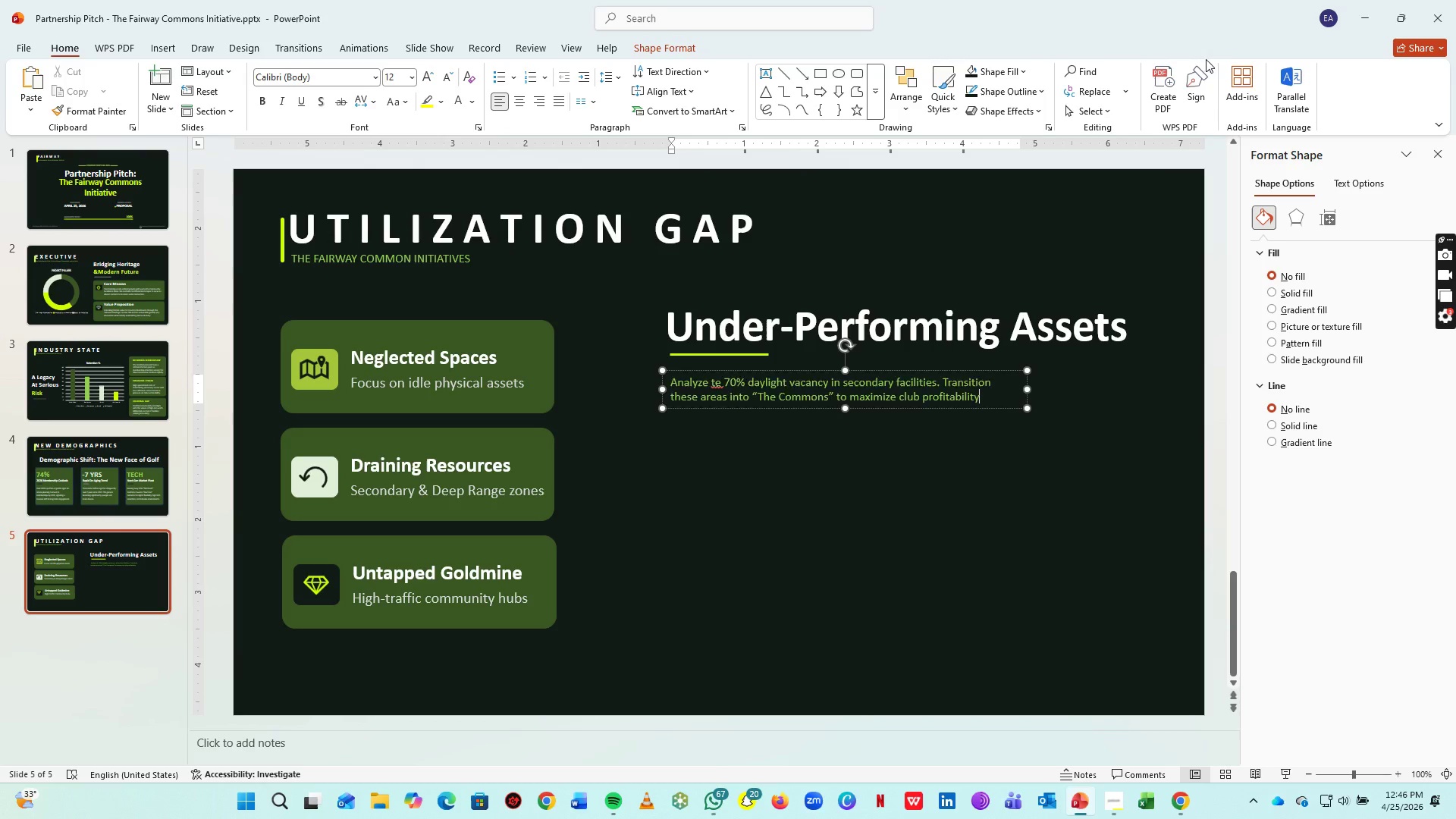 
key(Control+A)
 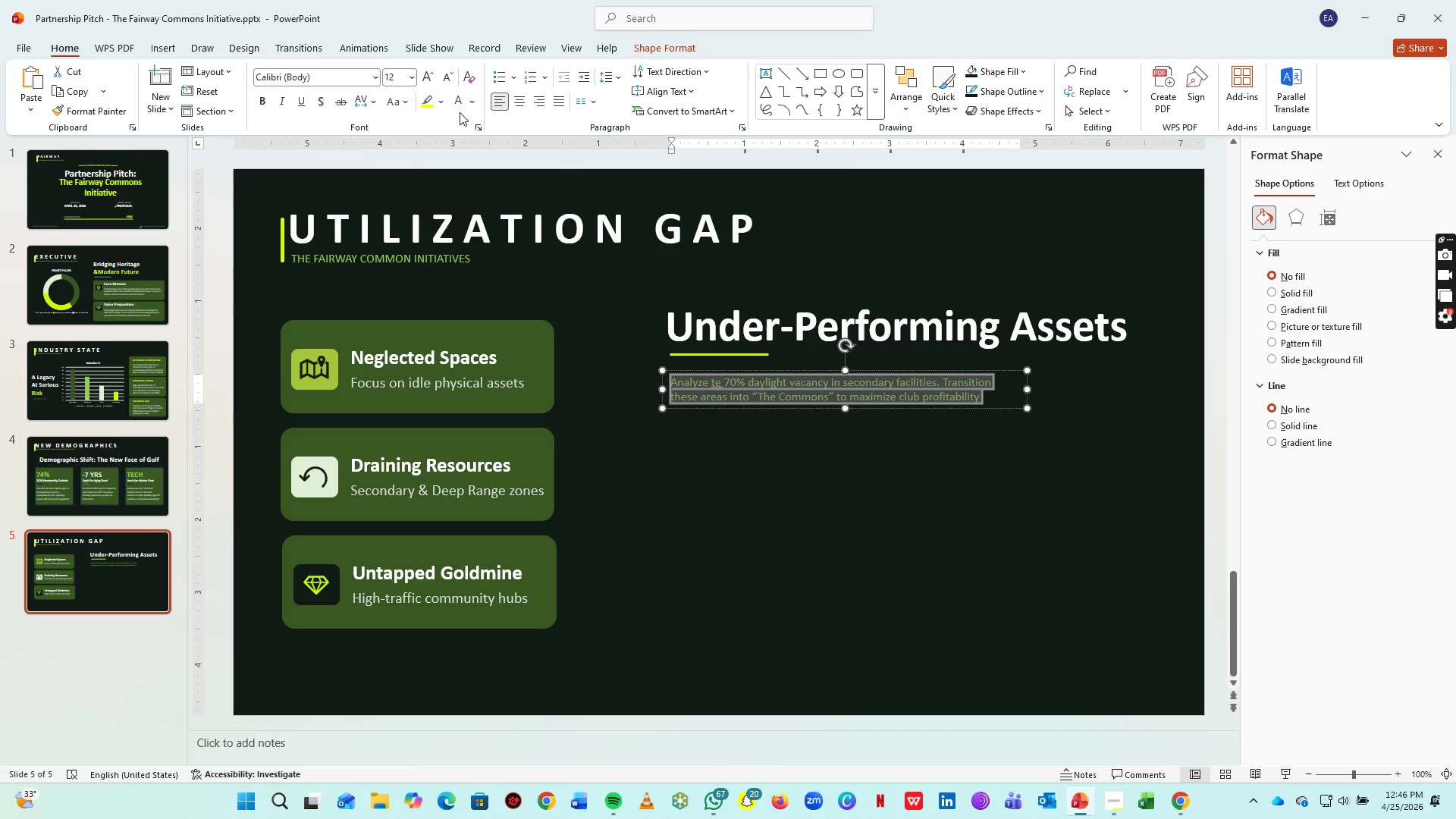 
left_click([469, 103])
 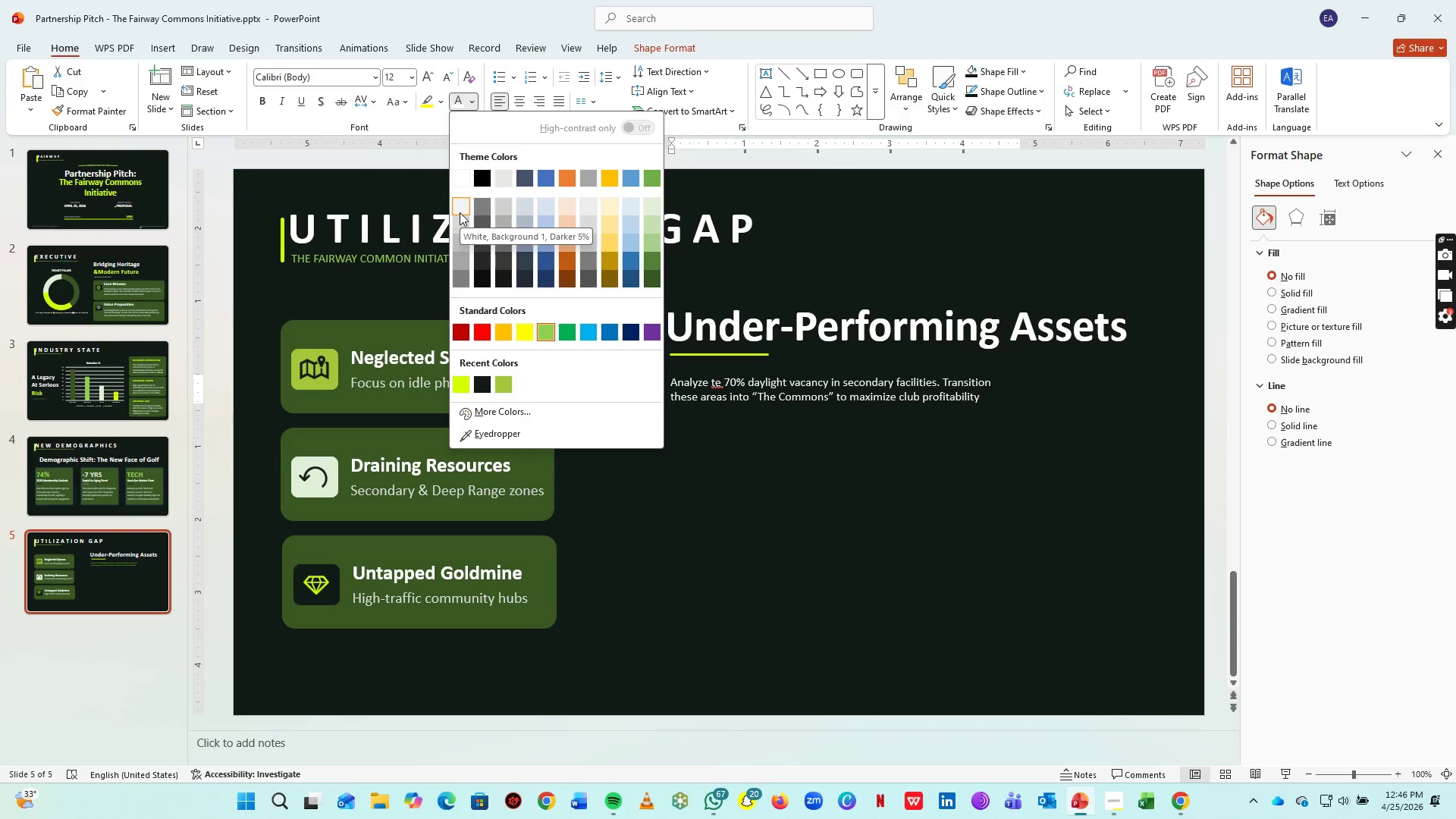 
left_click([457, 228])
 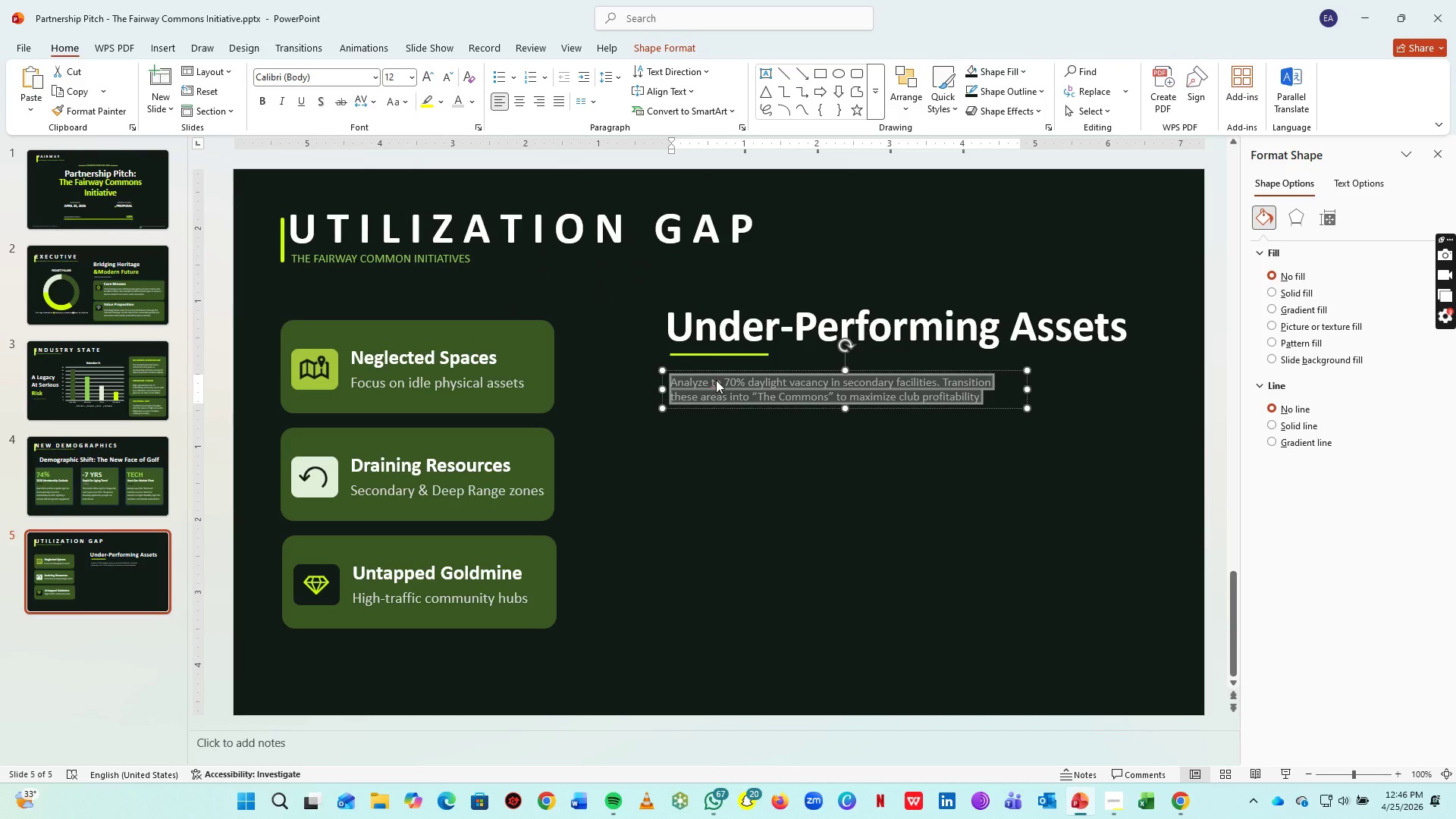 
double_click([717, 381])
 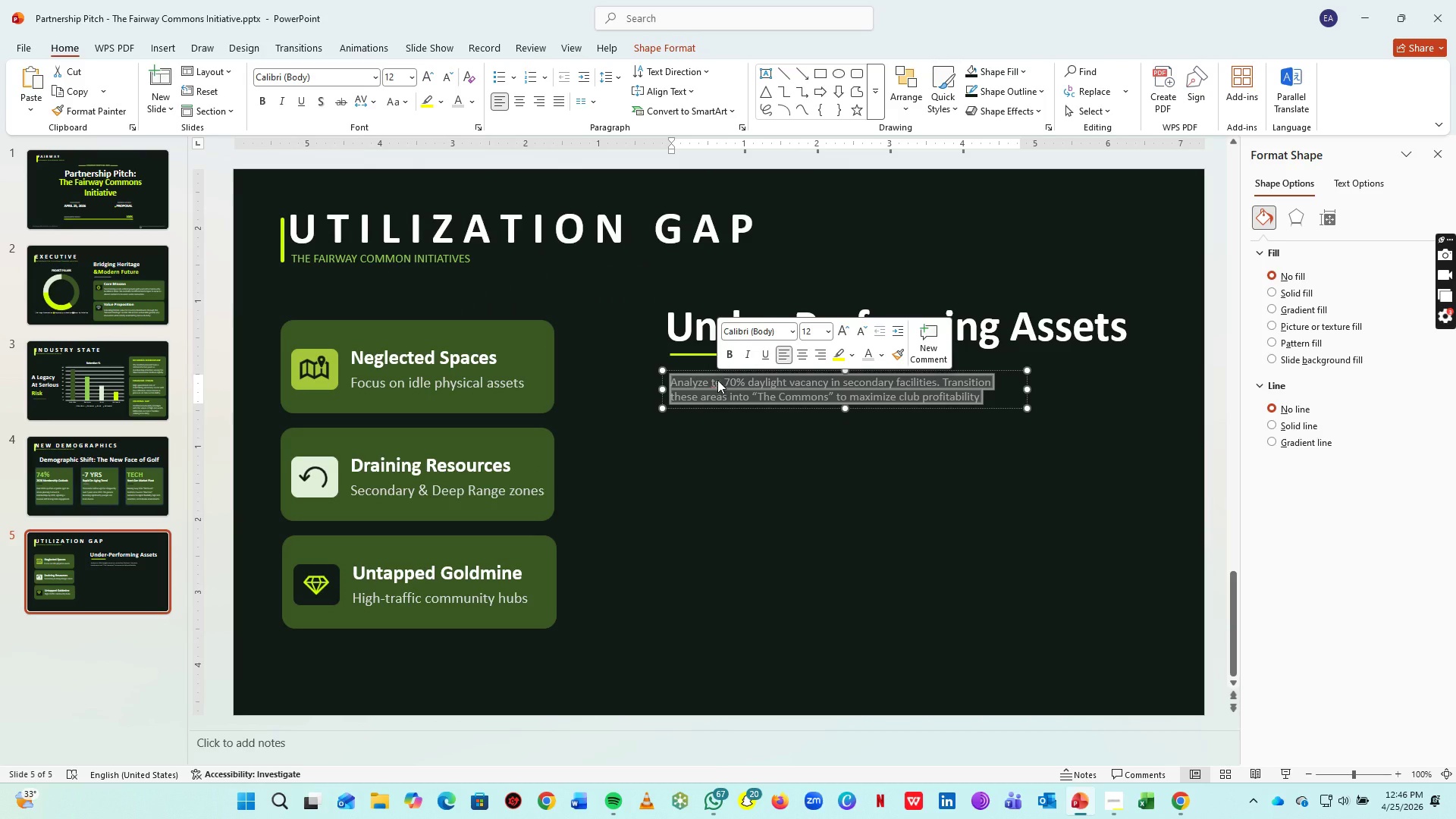 
left_click([717, 380])
 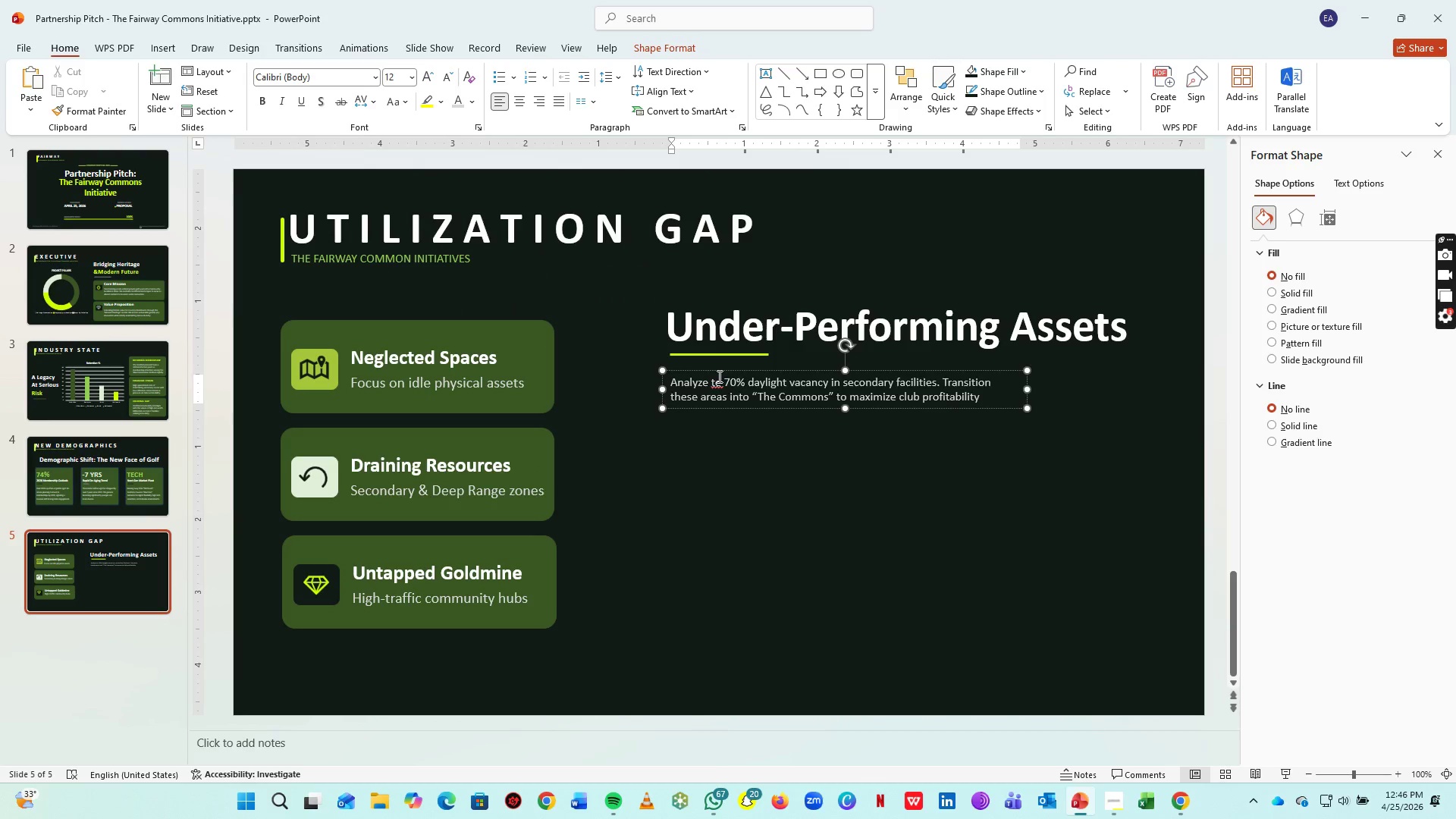 
key(H)
 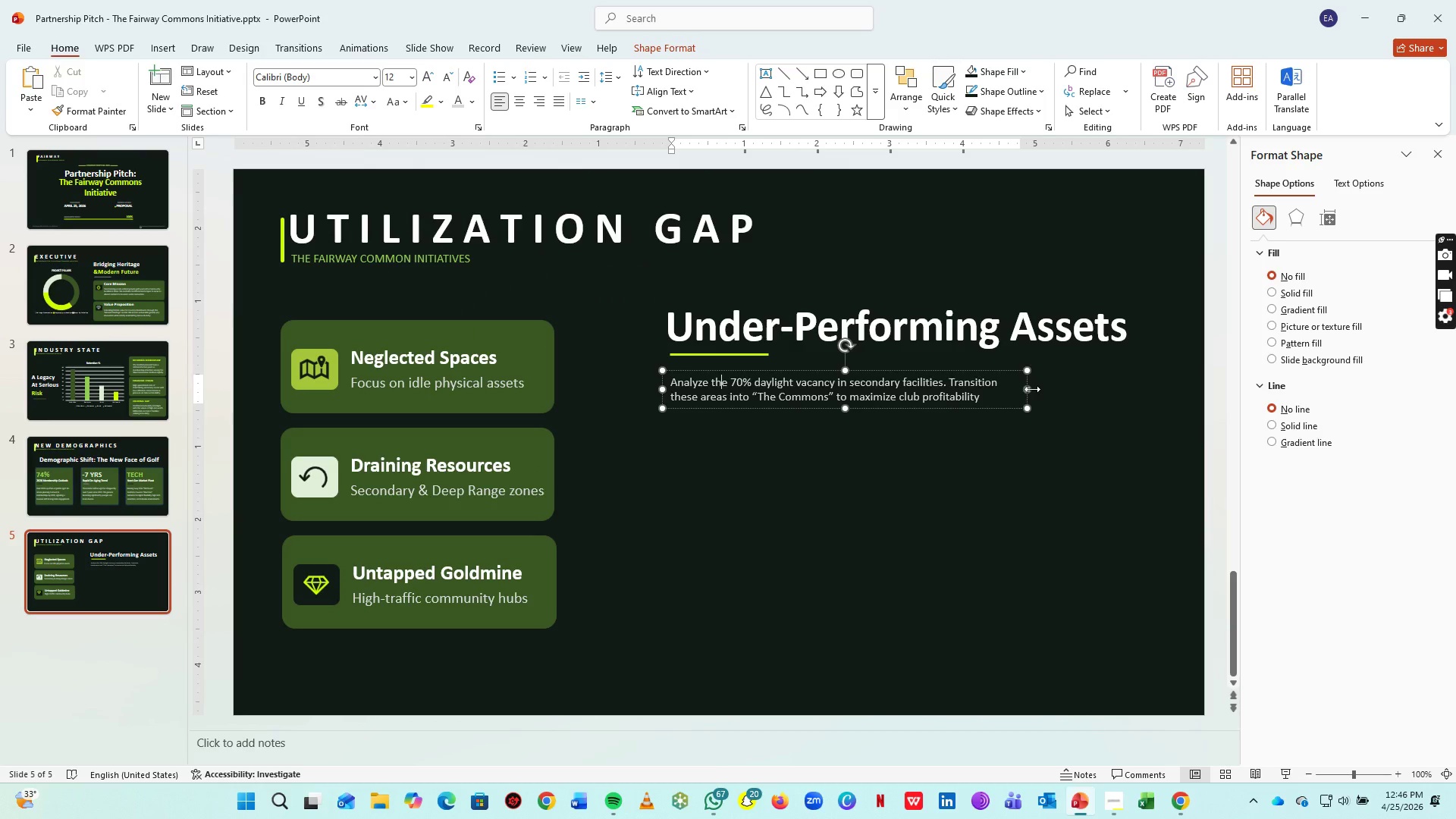 
left_click_drag(start_coordinate=[1030, 389], to_coordinate=[1131, 378])
 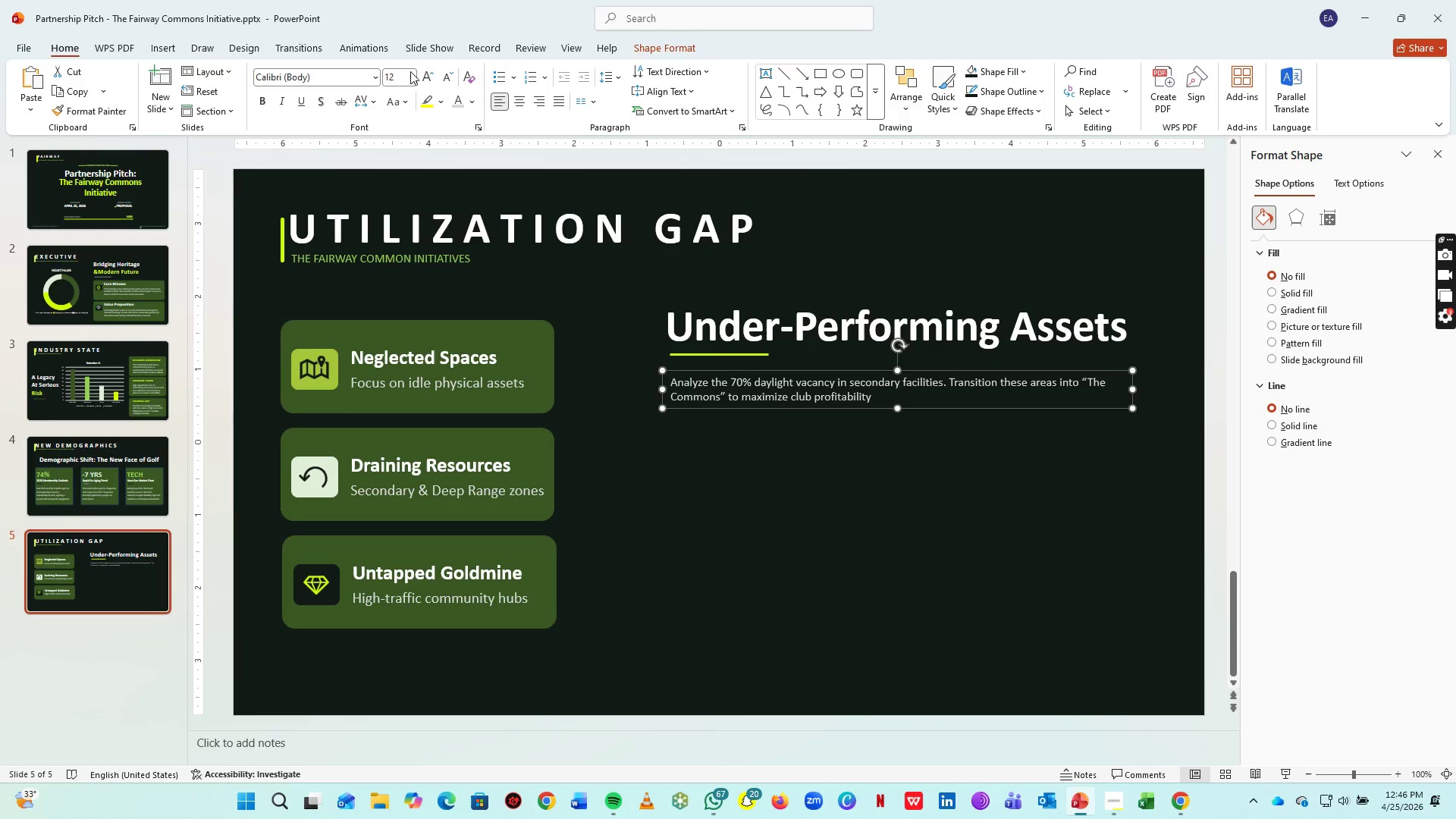 
left_click([426, 77])
 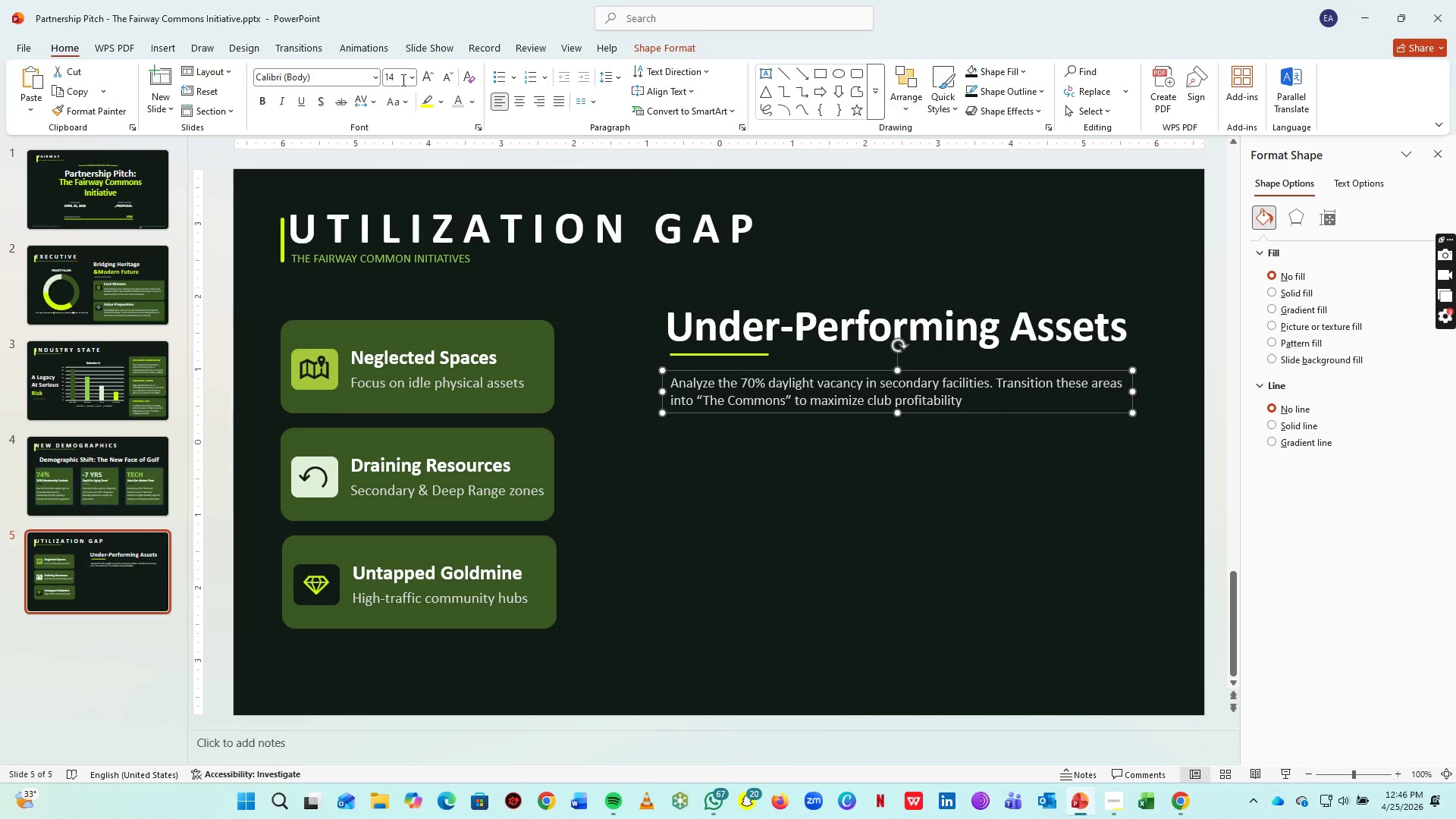 
double_click([399, 80])
 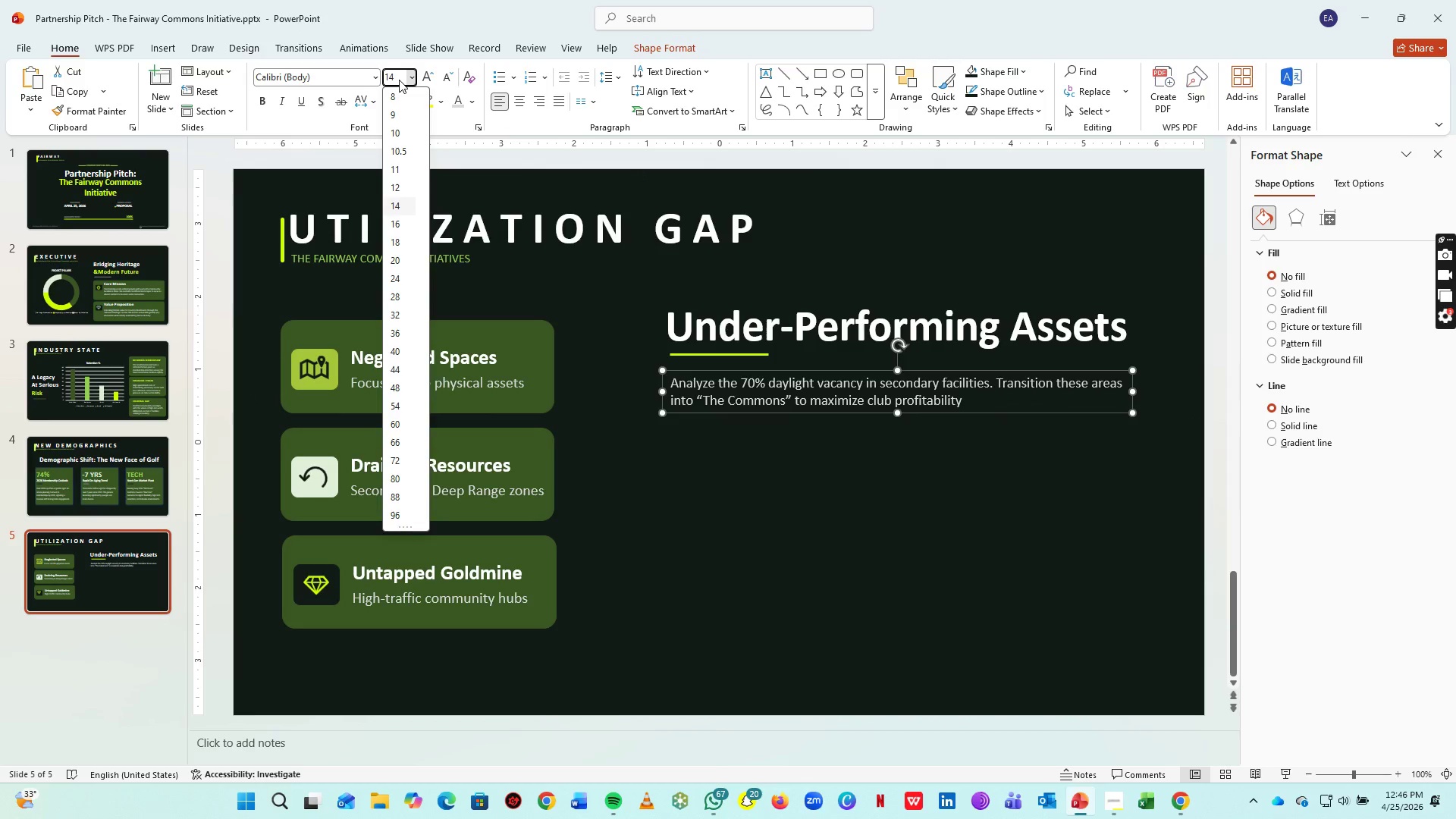 
type(13)
 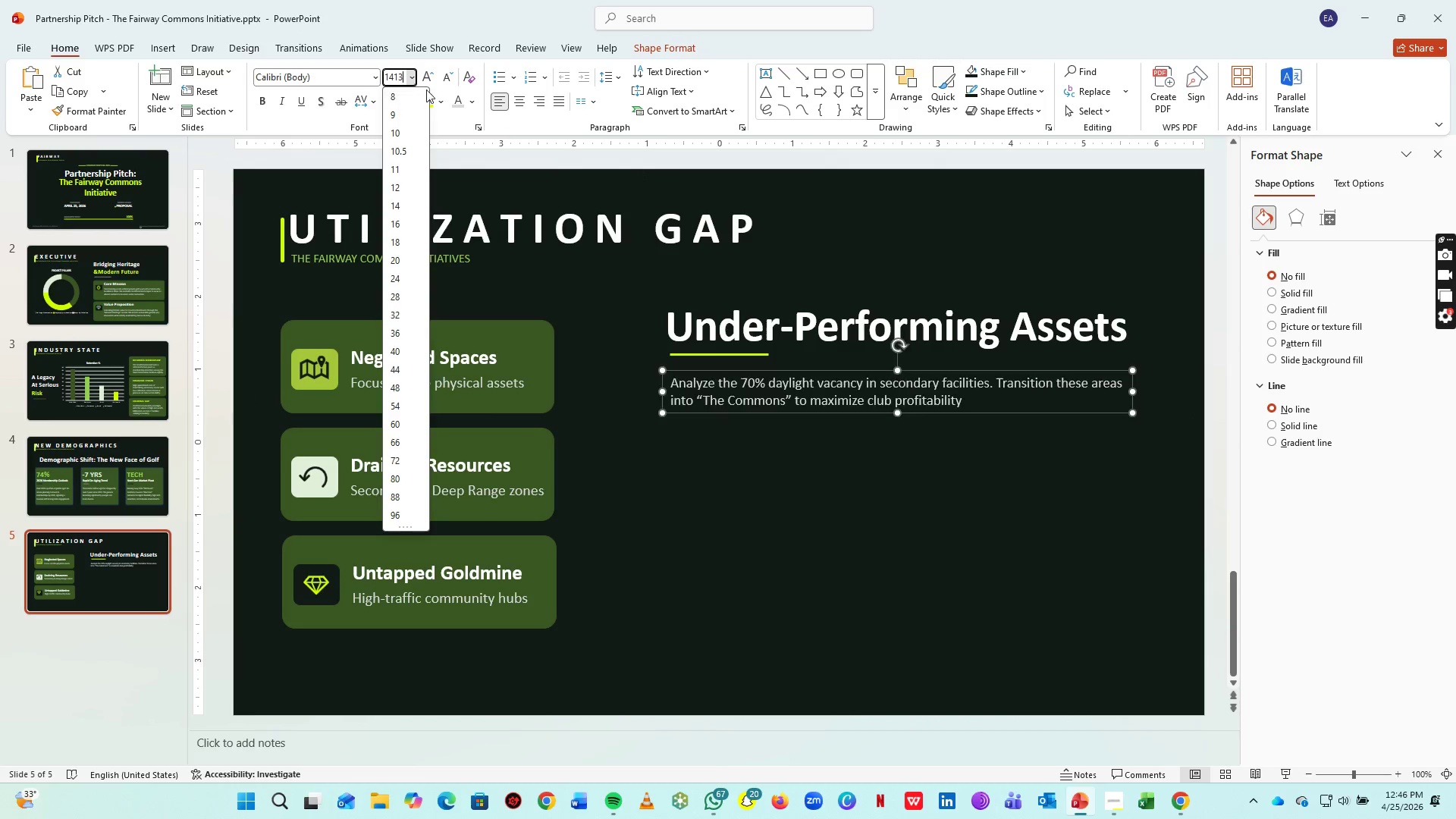 
key(Control+A)
 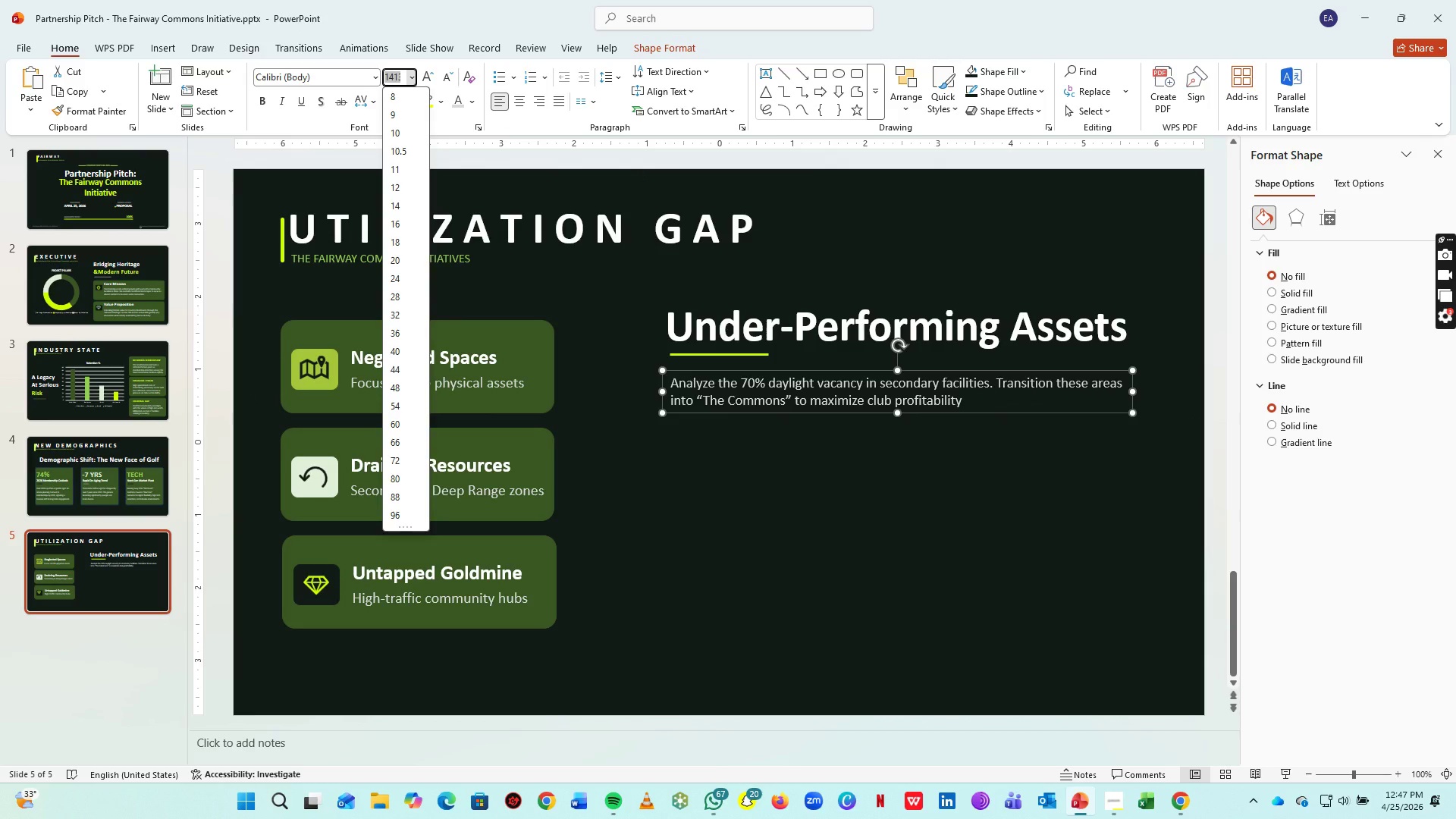 
type(13)
 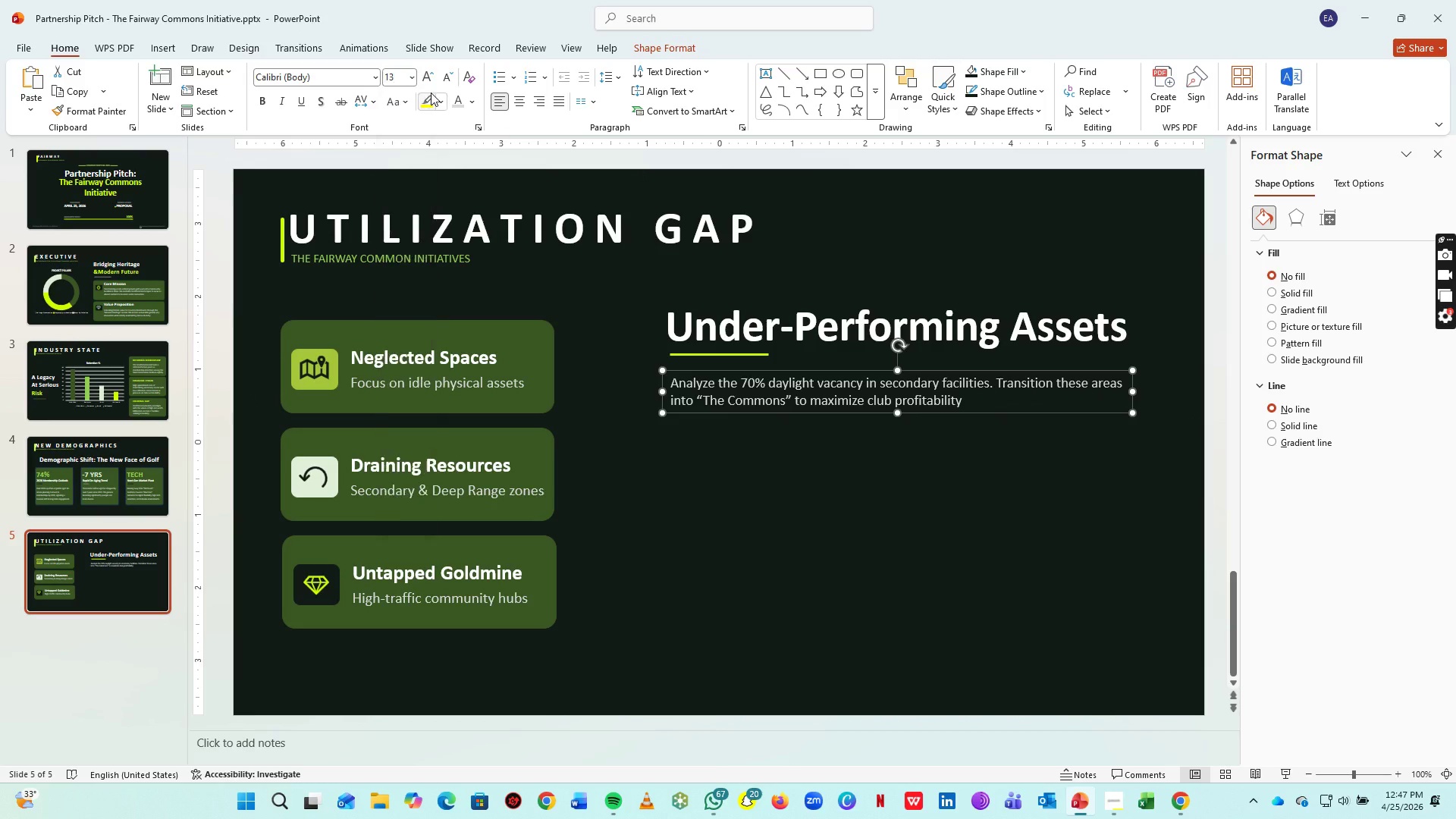 
key(Enter)
 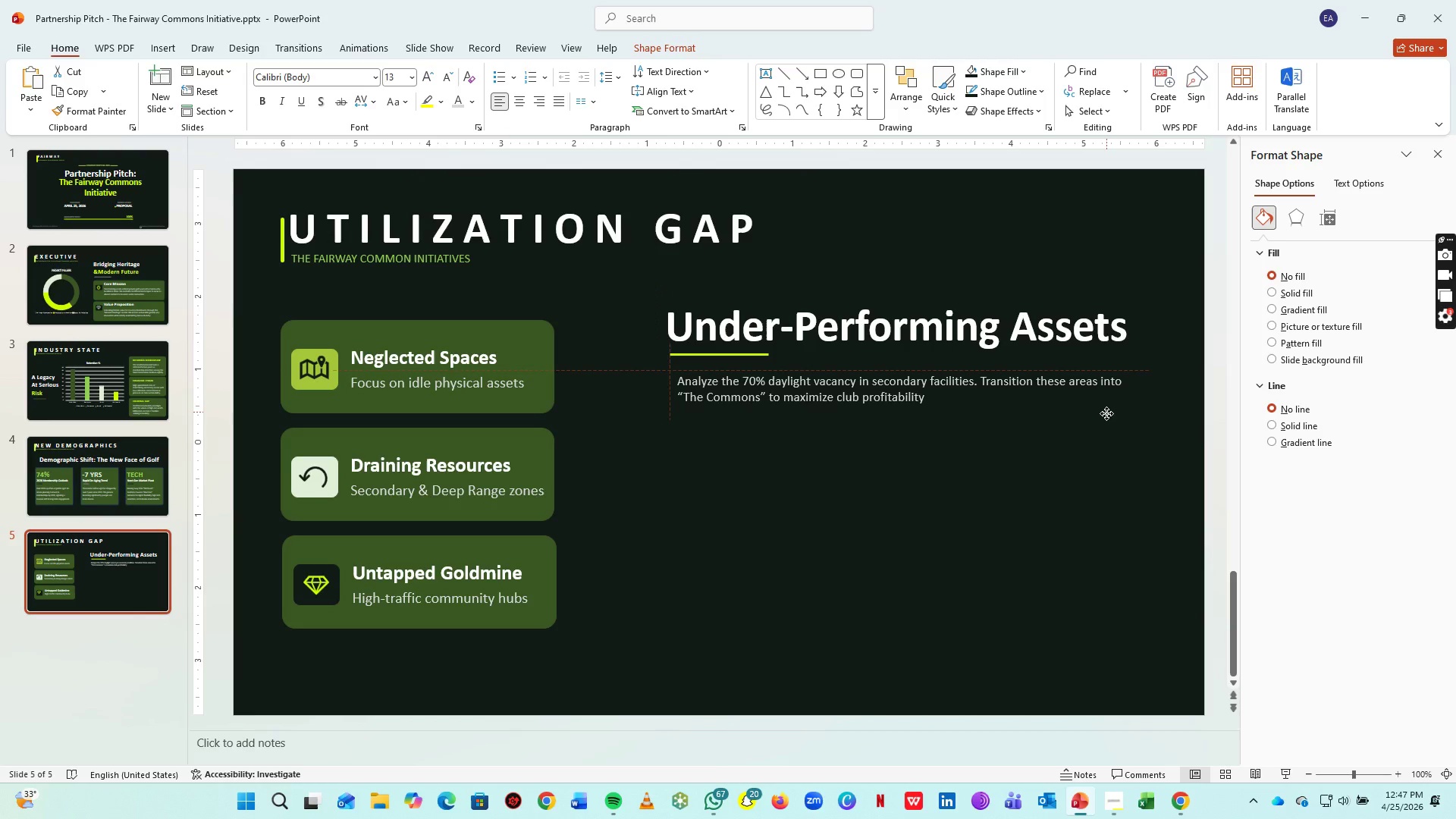 
wait(6.39)
 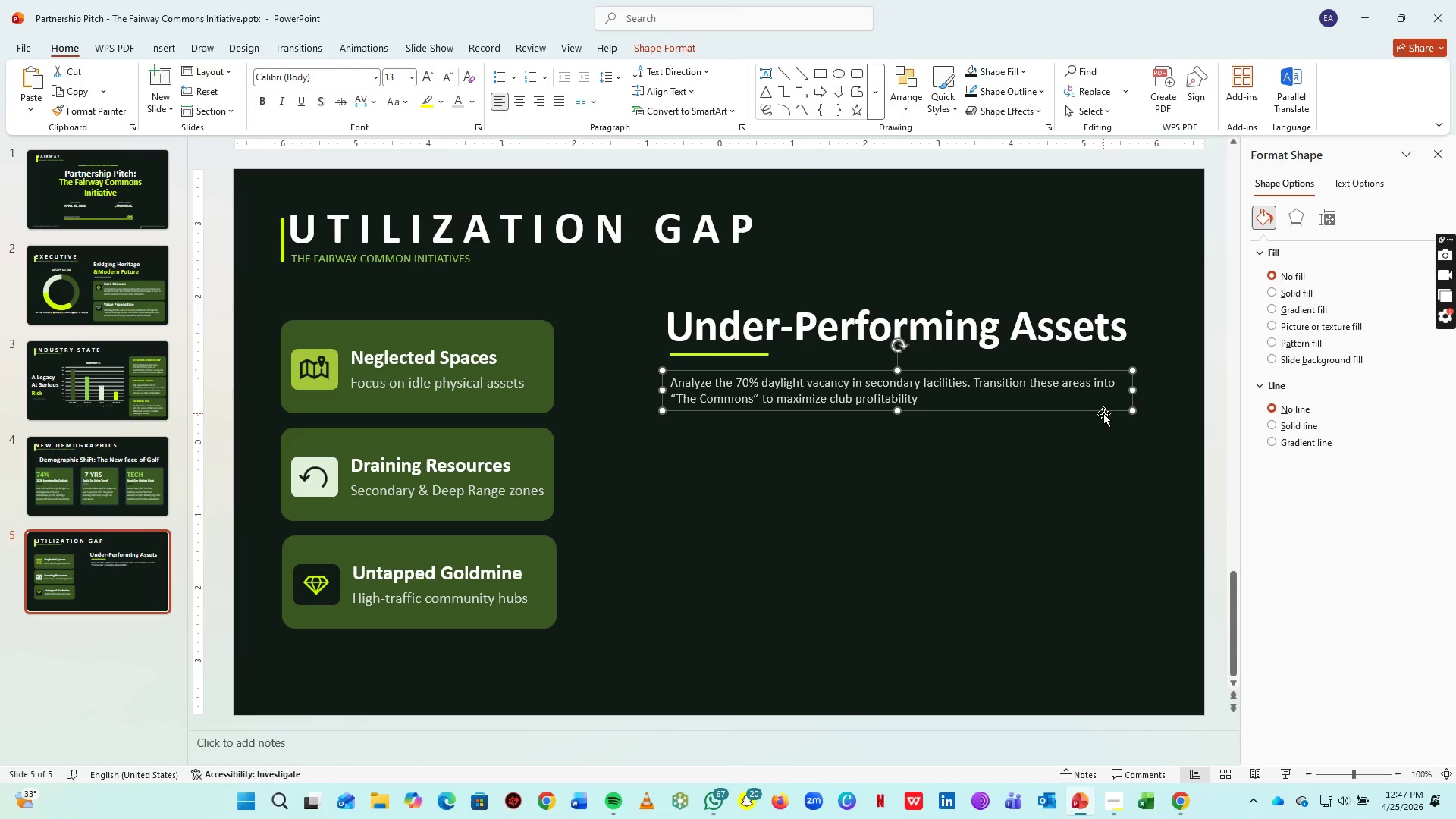 
left_click([1065, 469])
 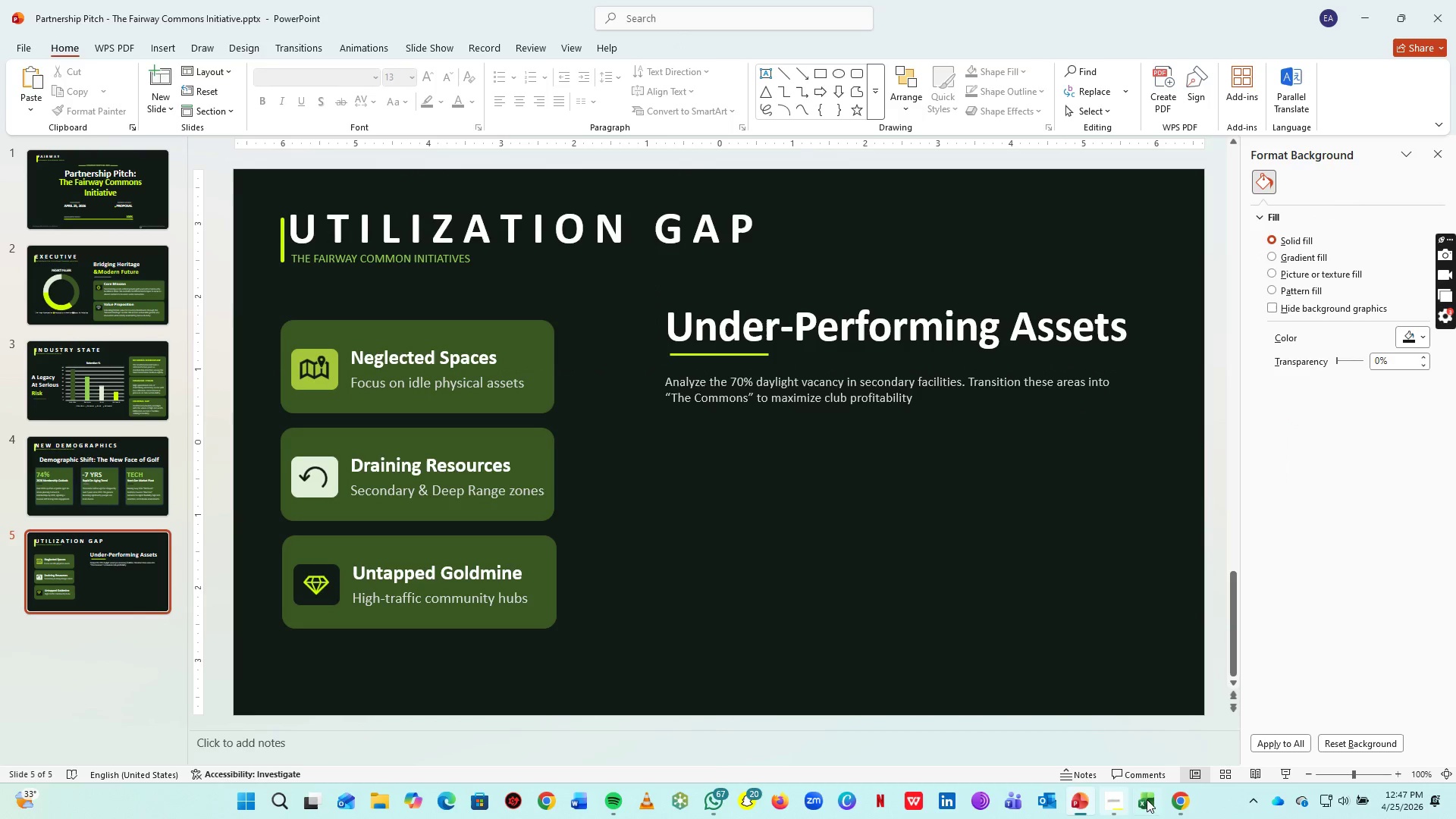 
left_click([1185, 802])
 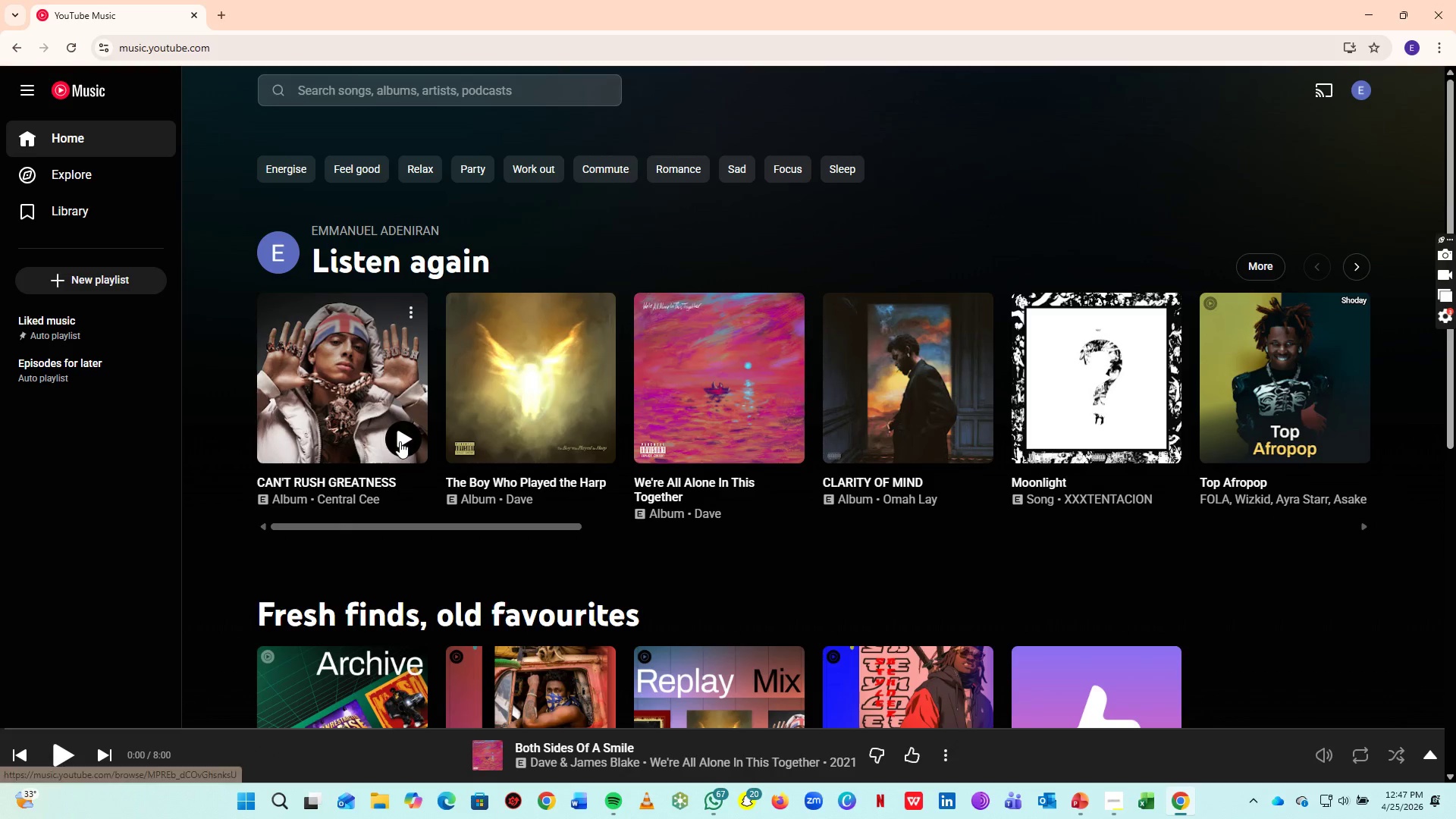 
left_click([225, 10])